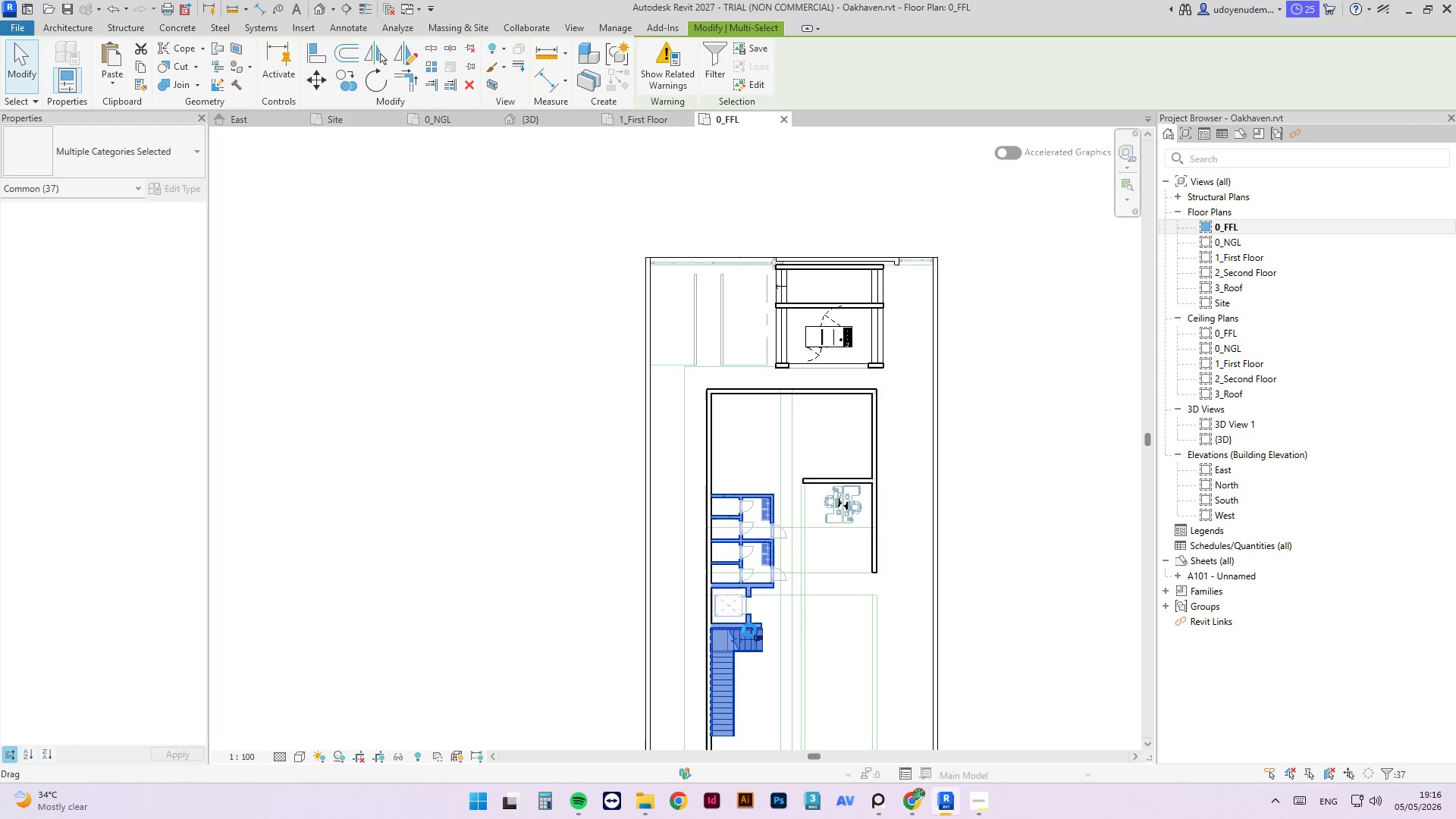 
key(ArrowDown)
 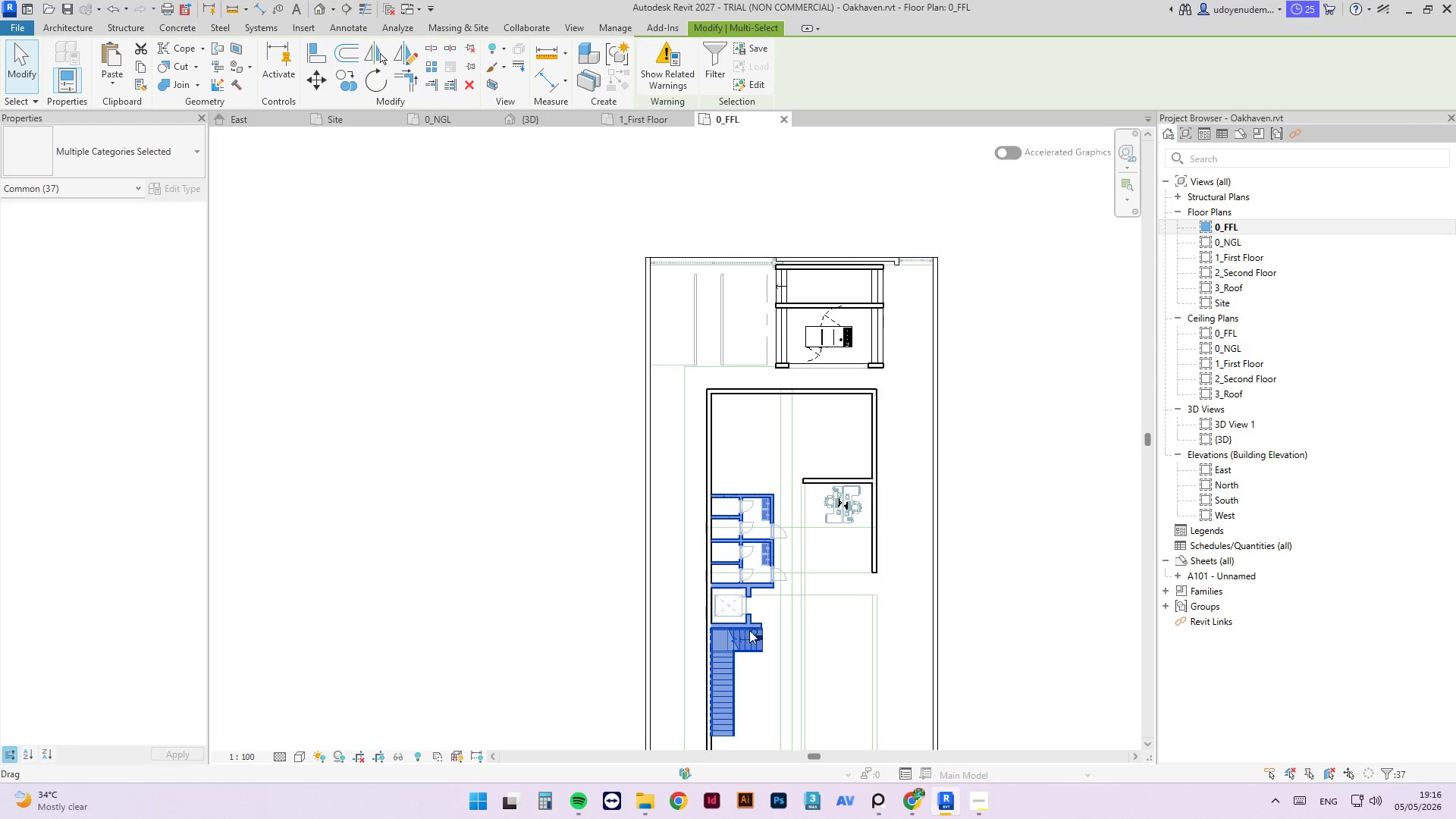 
key(ArrowDown)
 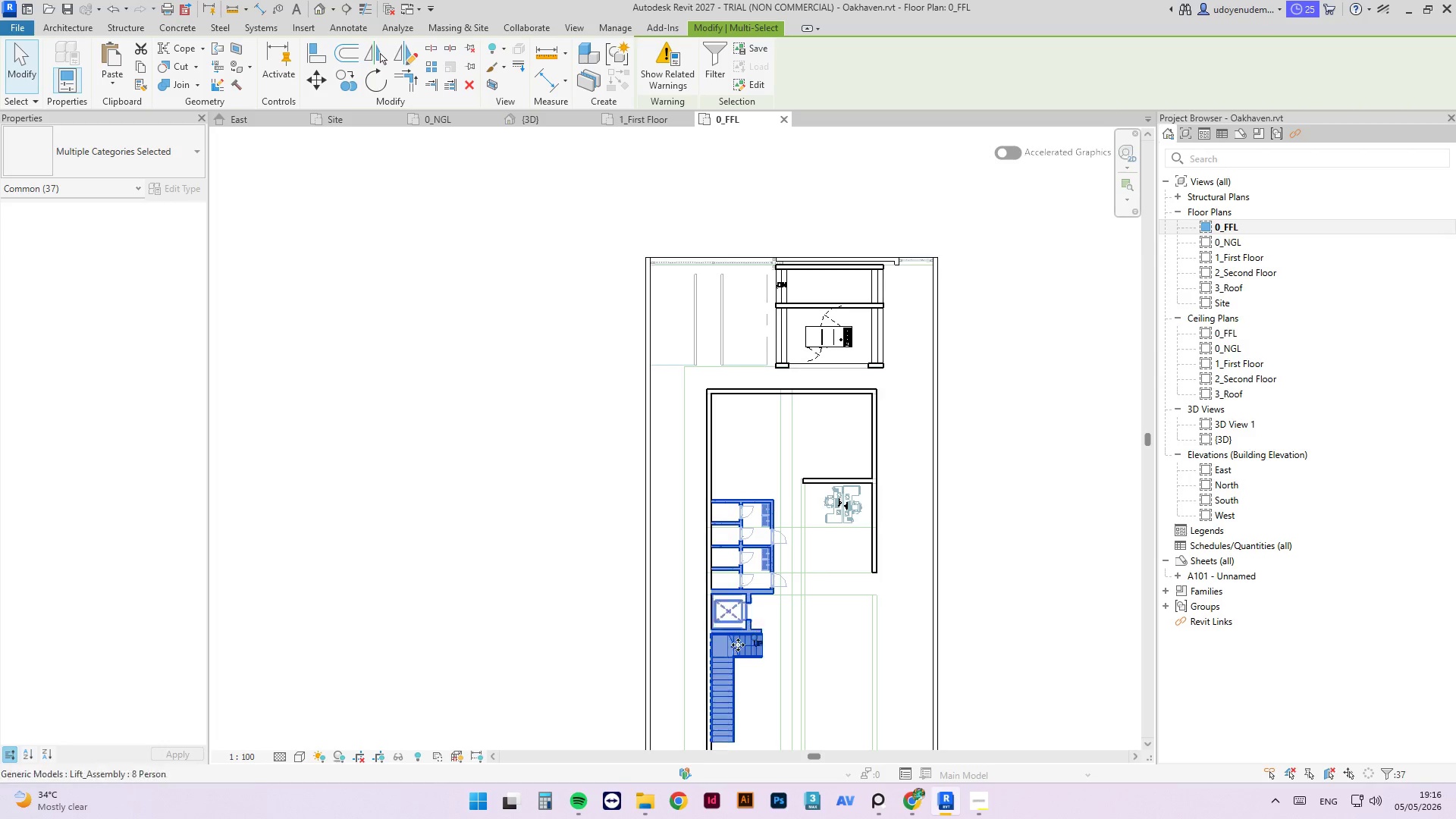 
scroll: coordinate [752, 520], scroll_direction: down, amount: 3.0
 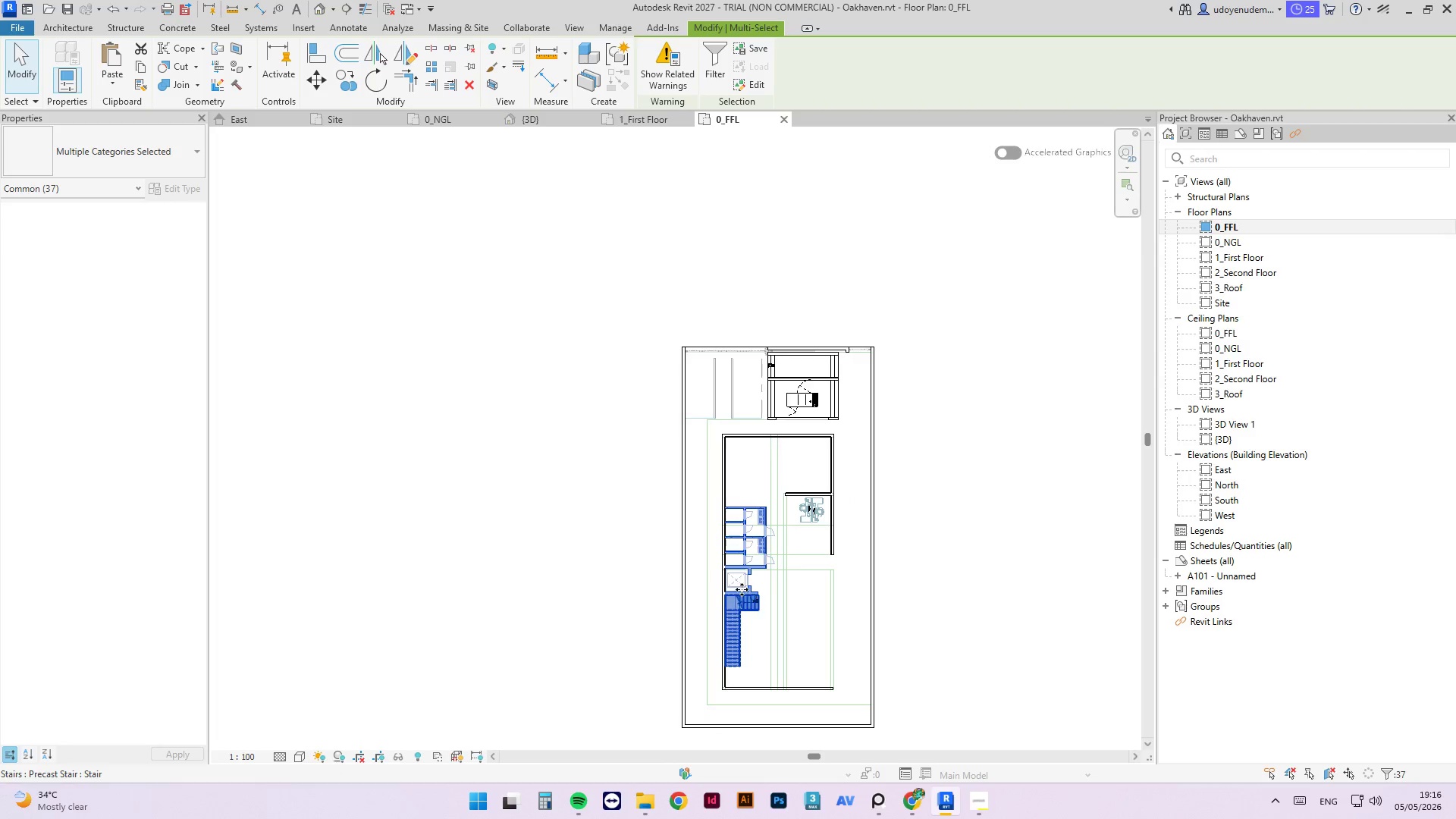 
scroll: coordinate [744, 522], scroll_direction: up, amount: 3.0
 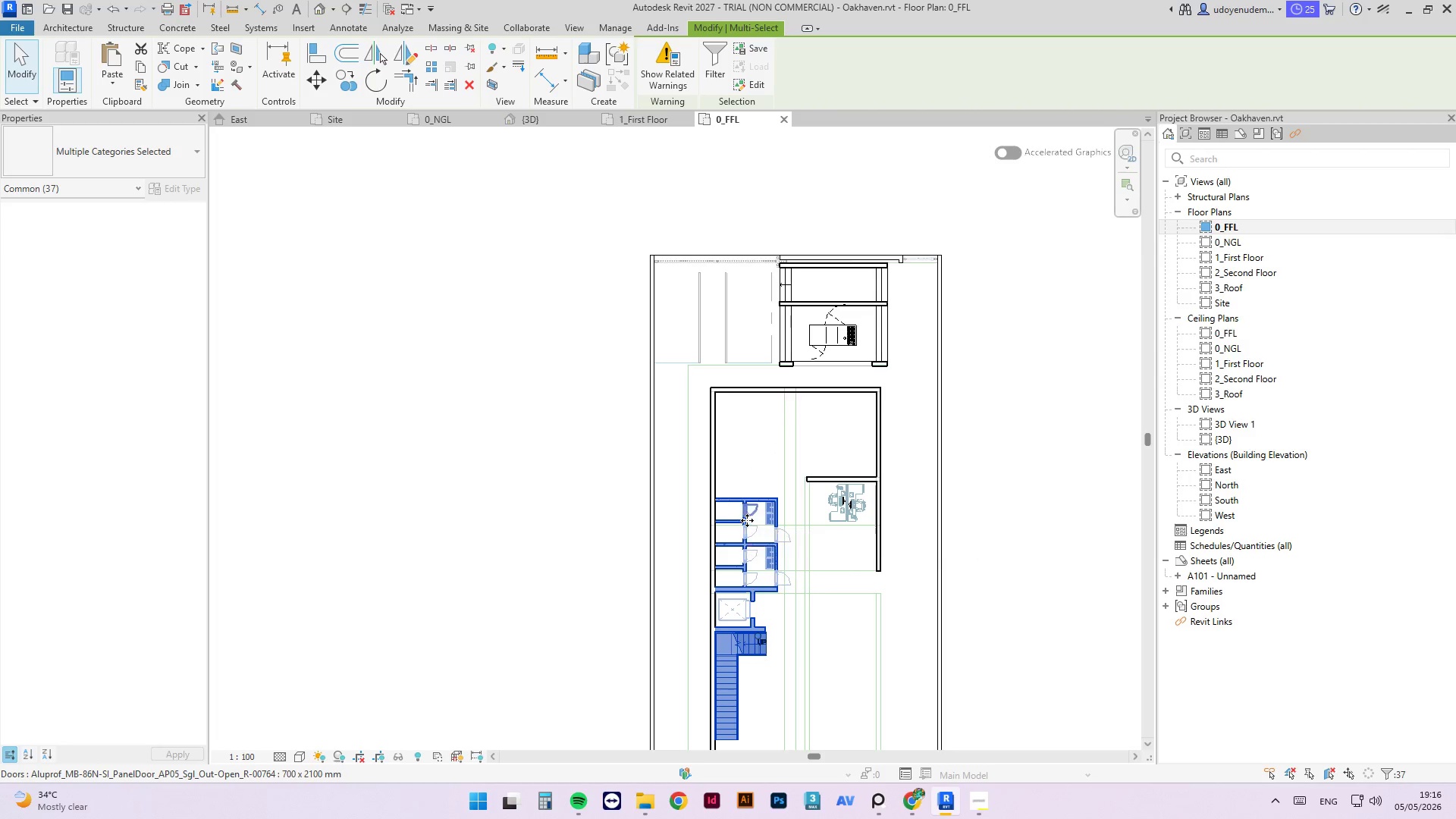 
scroll: coordinate [750, 519], scroll_direction: down, amount: 3.0
 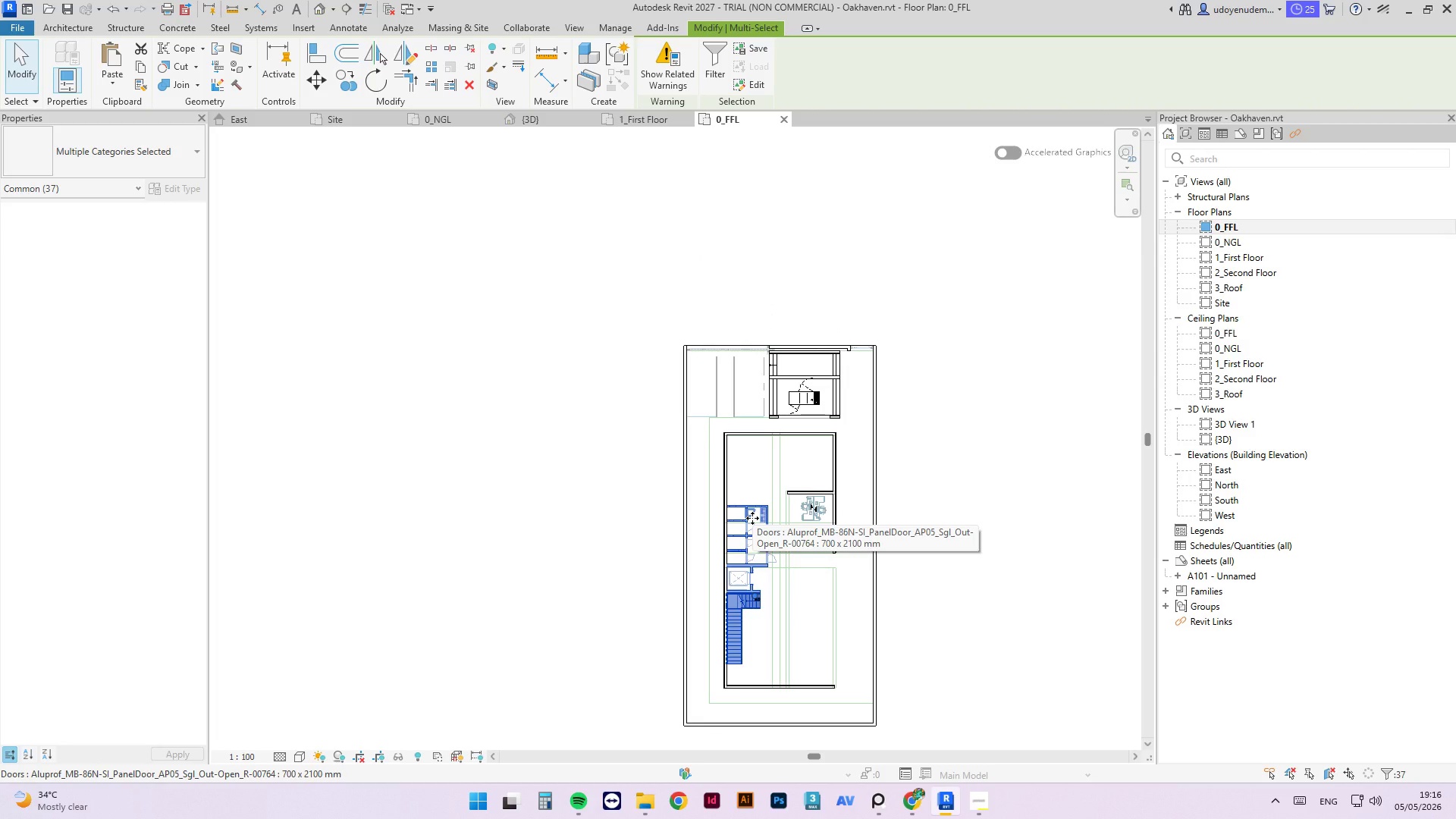 
scroll: coordinate [742, 502], scroll_direction: up, amount: 4.0
 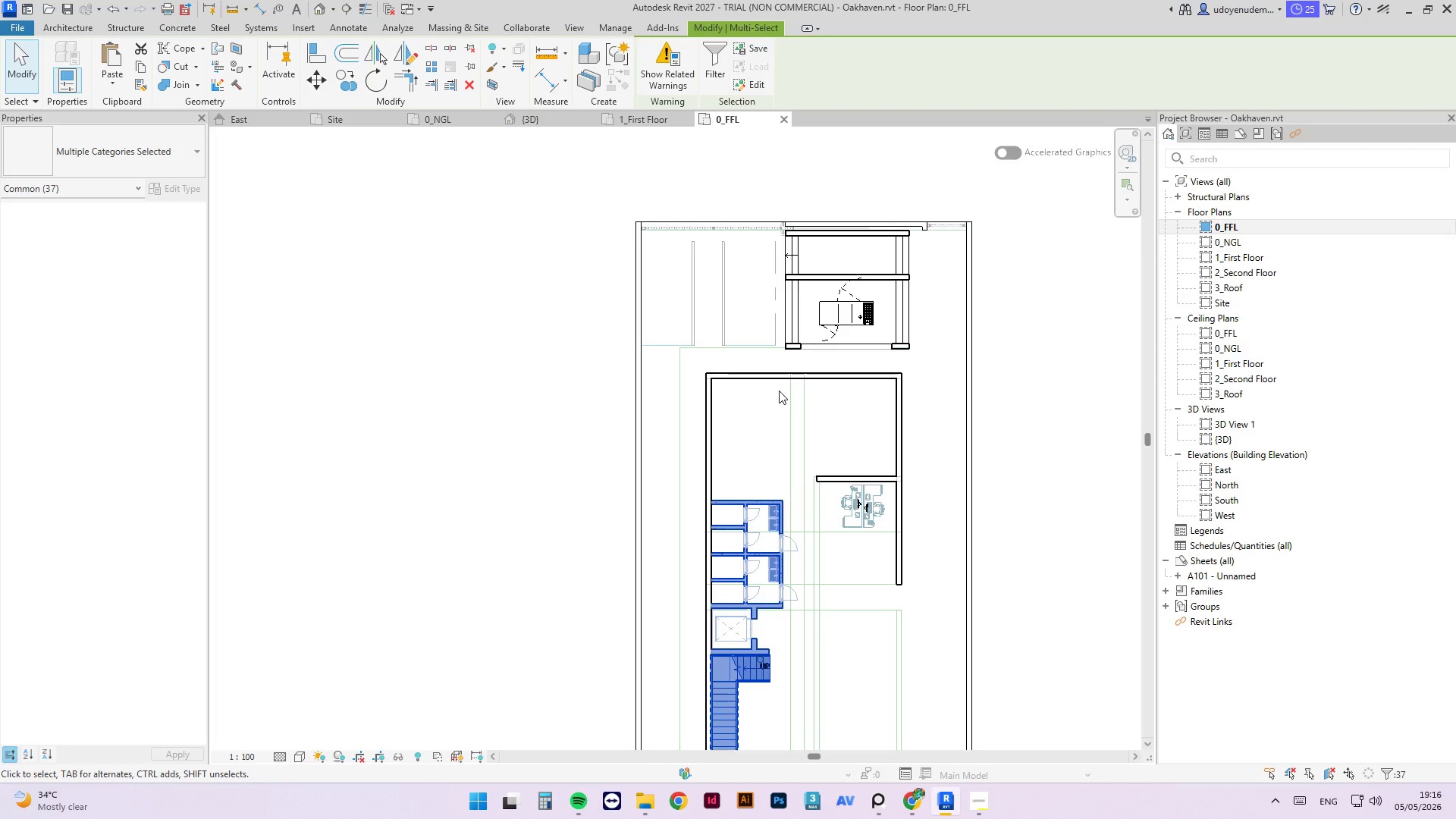 
key(ArrowUp)
 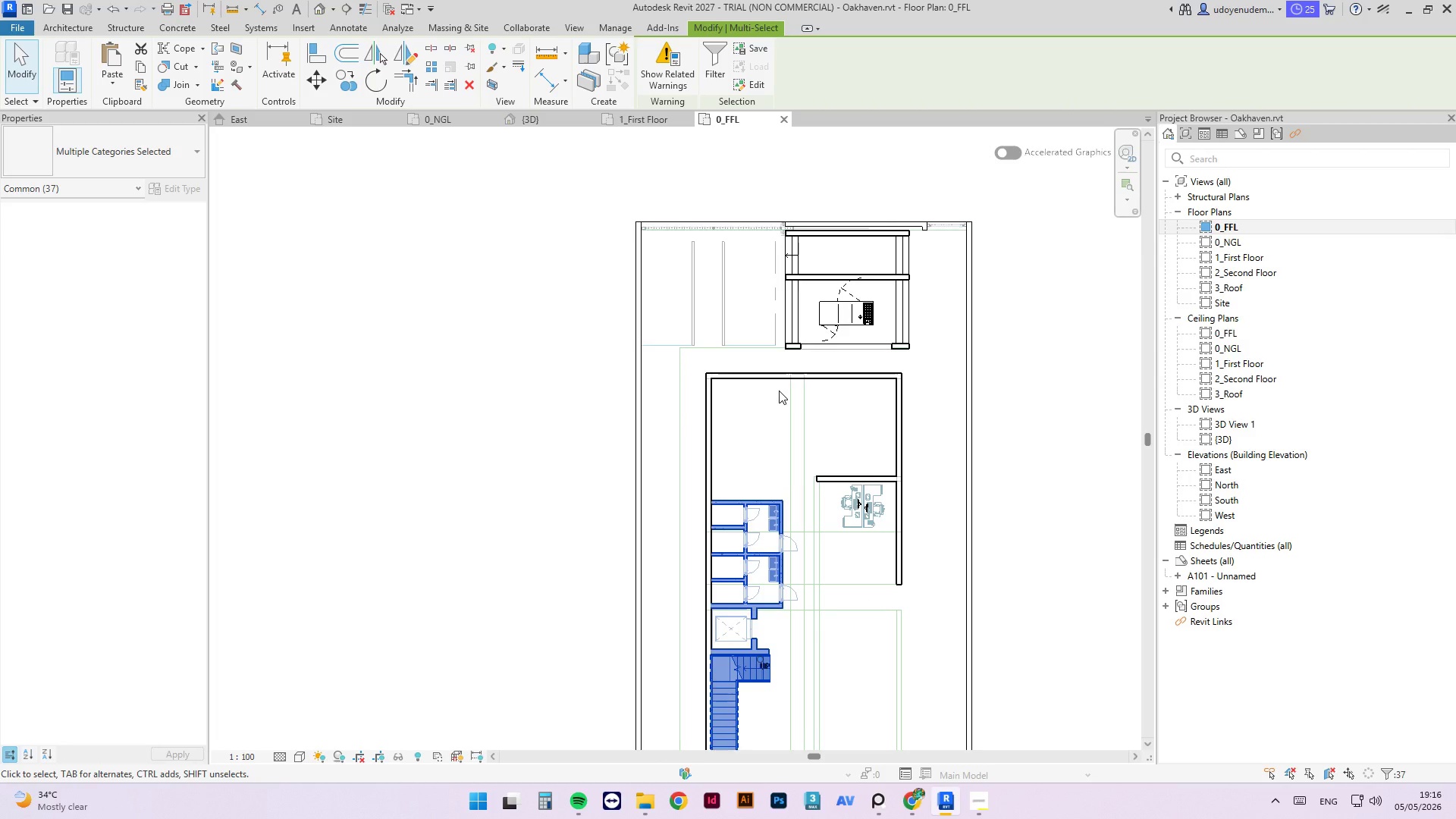 
key(ArrowUp)
 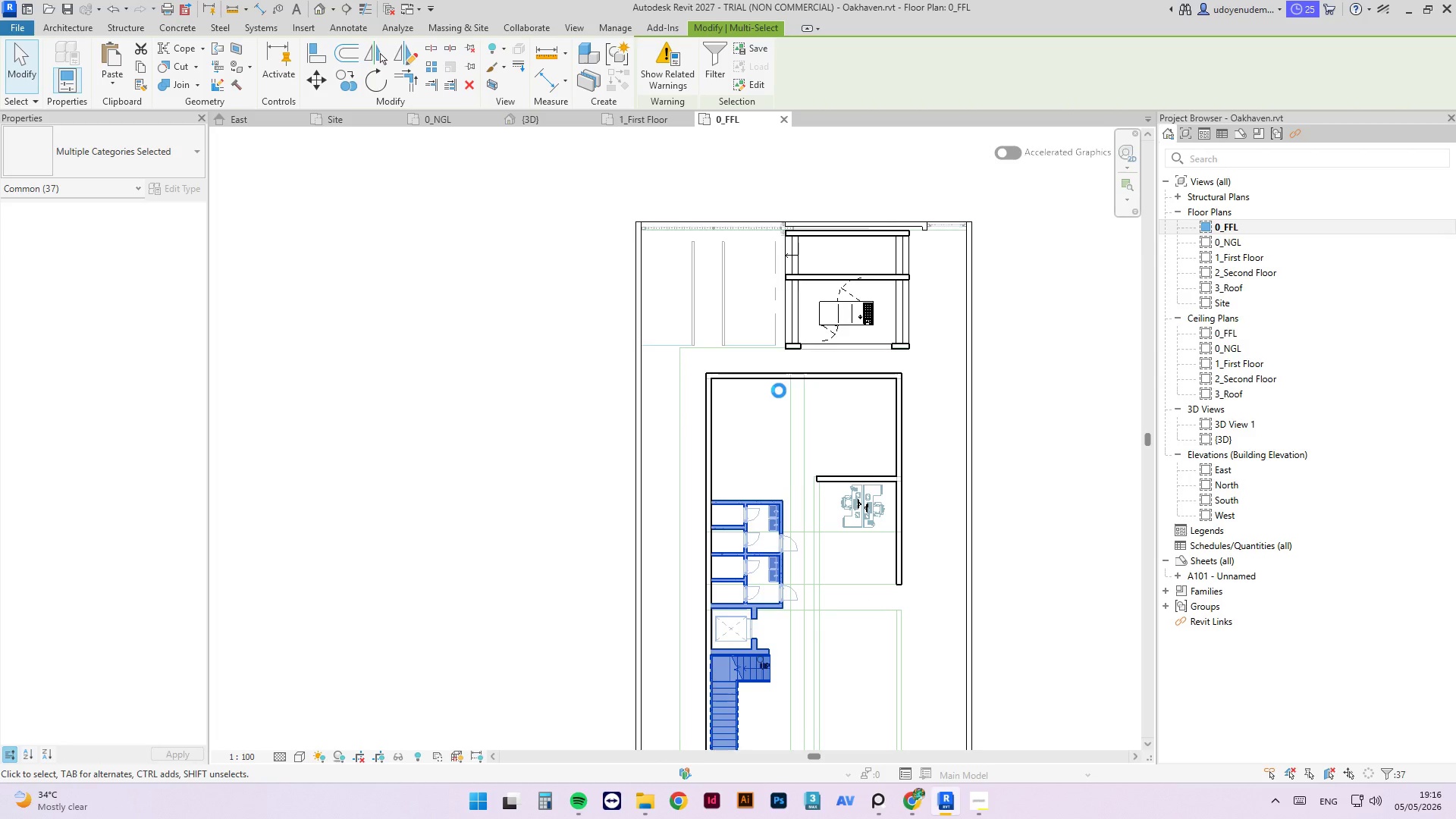 
key(ArrowUp)
 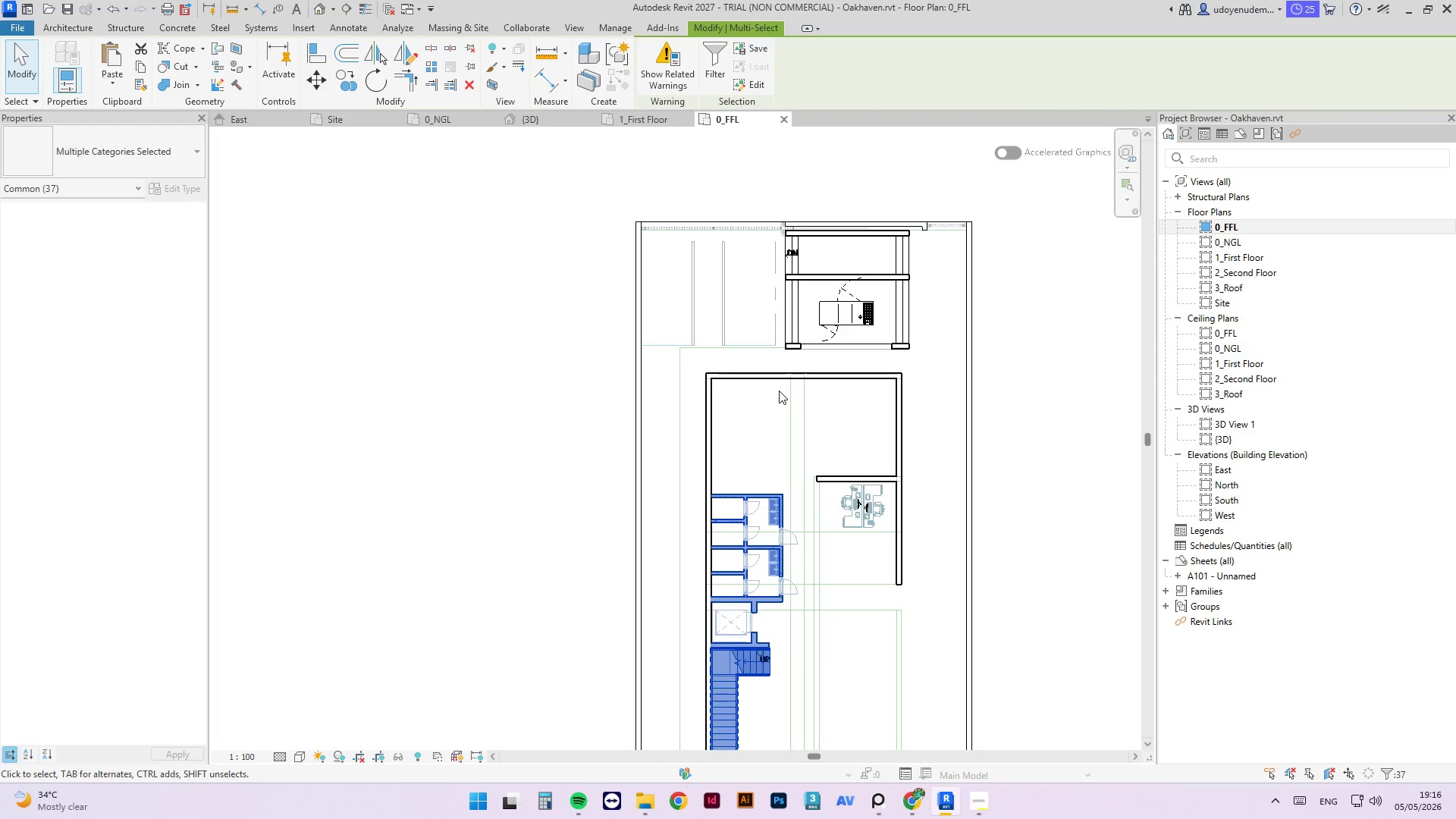 
key(ArrowUp)
 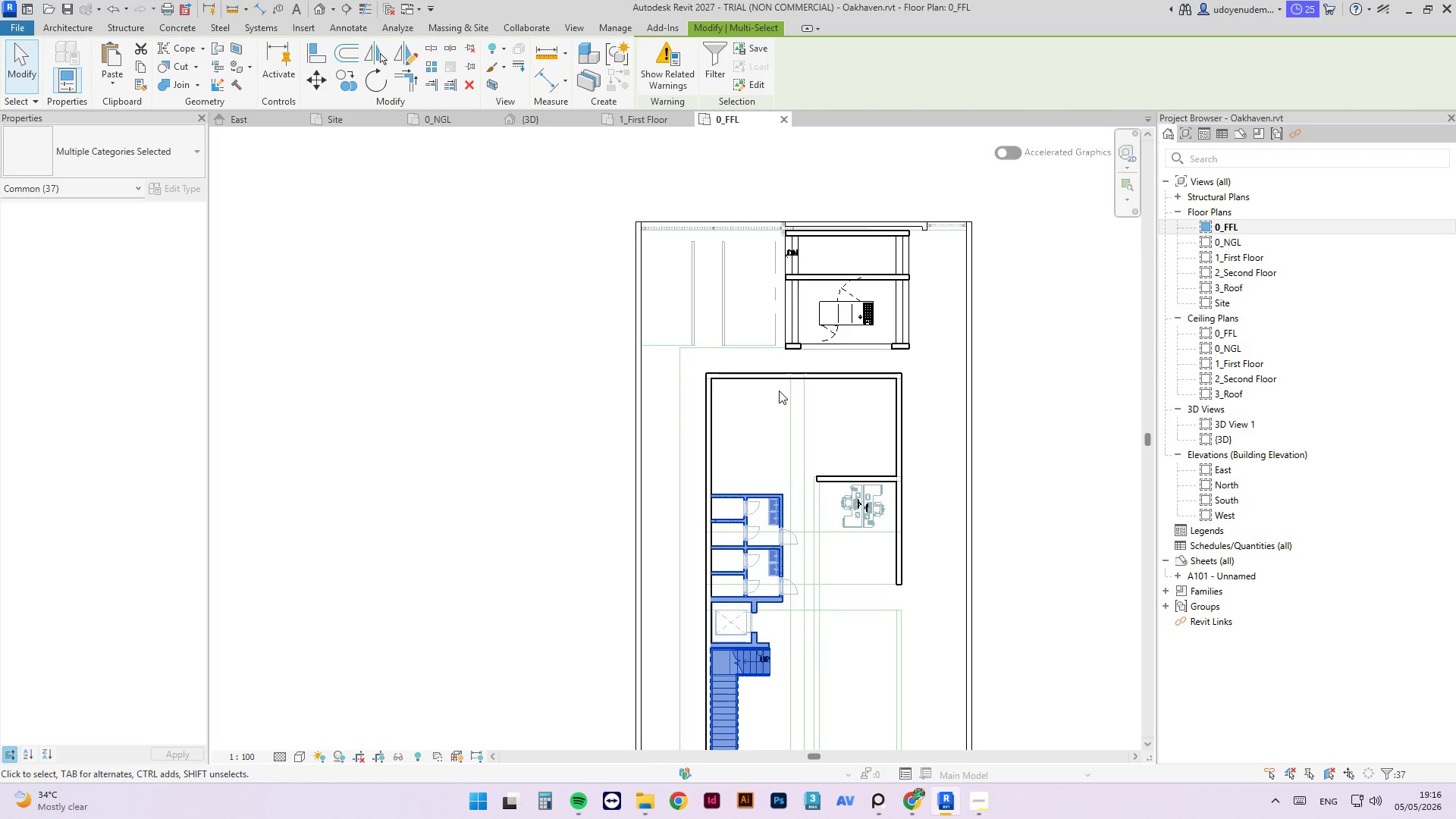 
key(ArrowUp)
 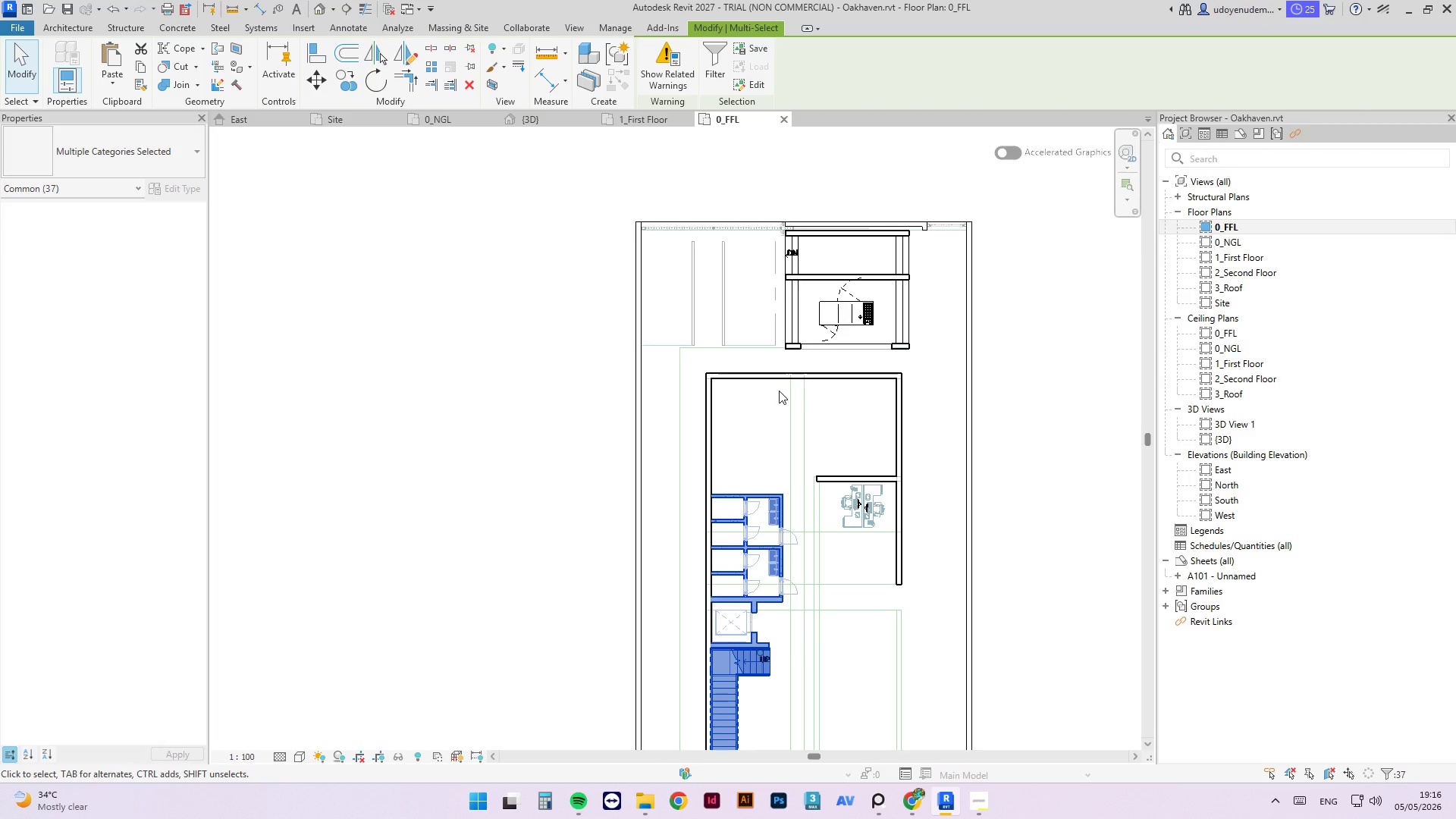 
key(ArrowUp)
 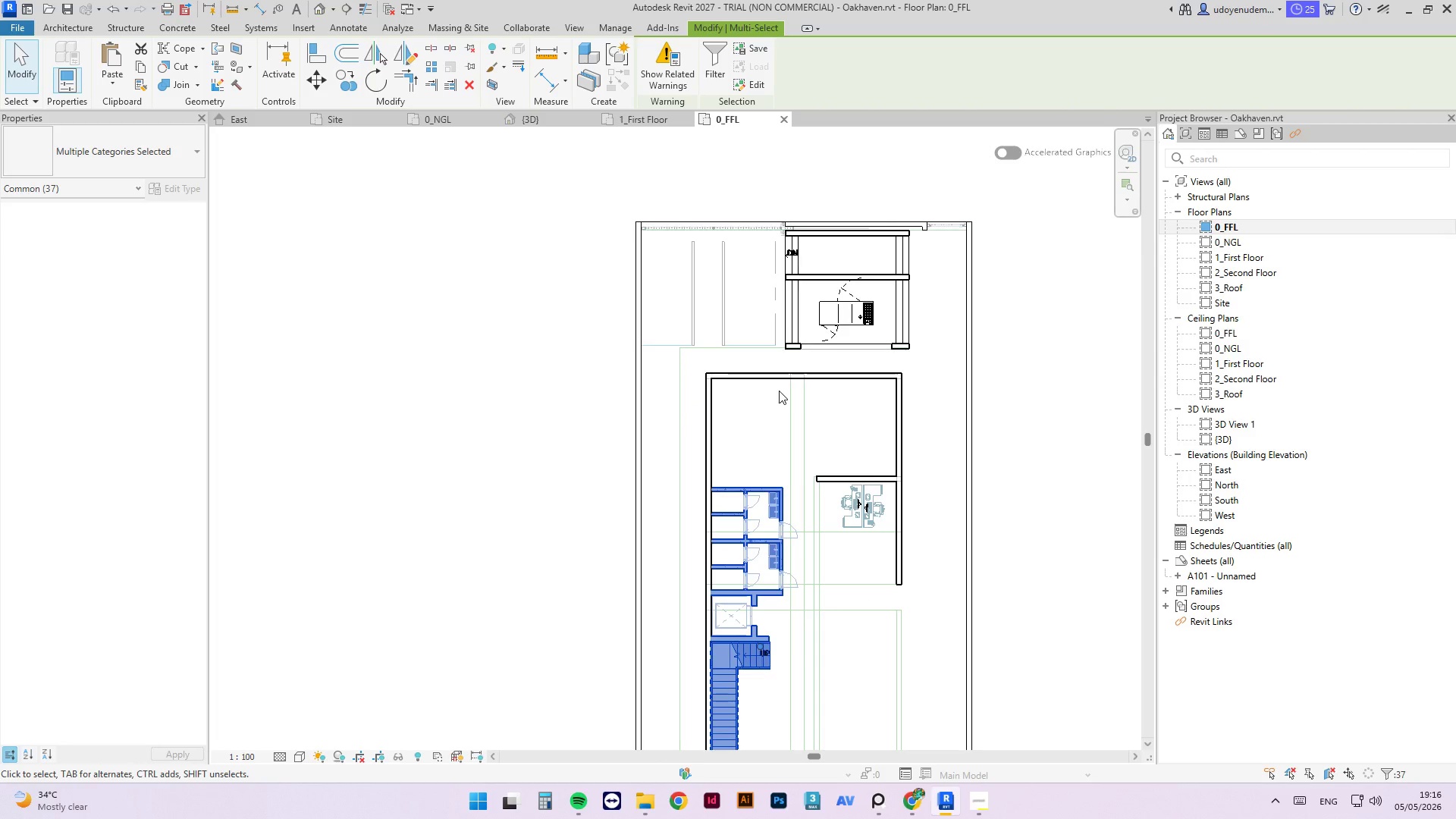 
key(ArrowUp)
 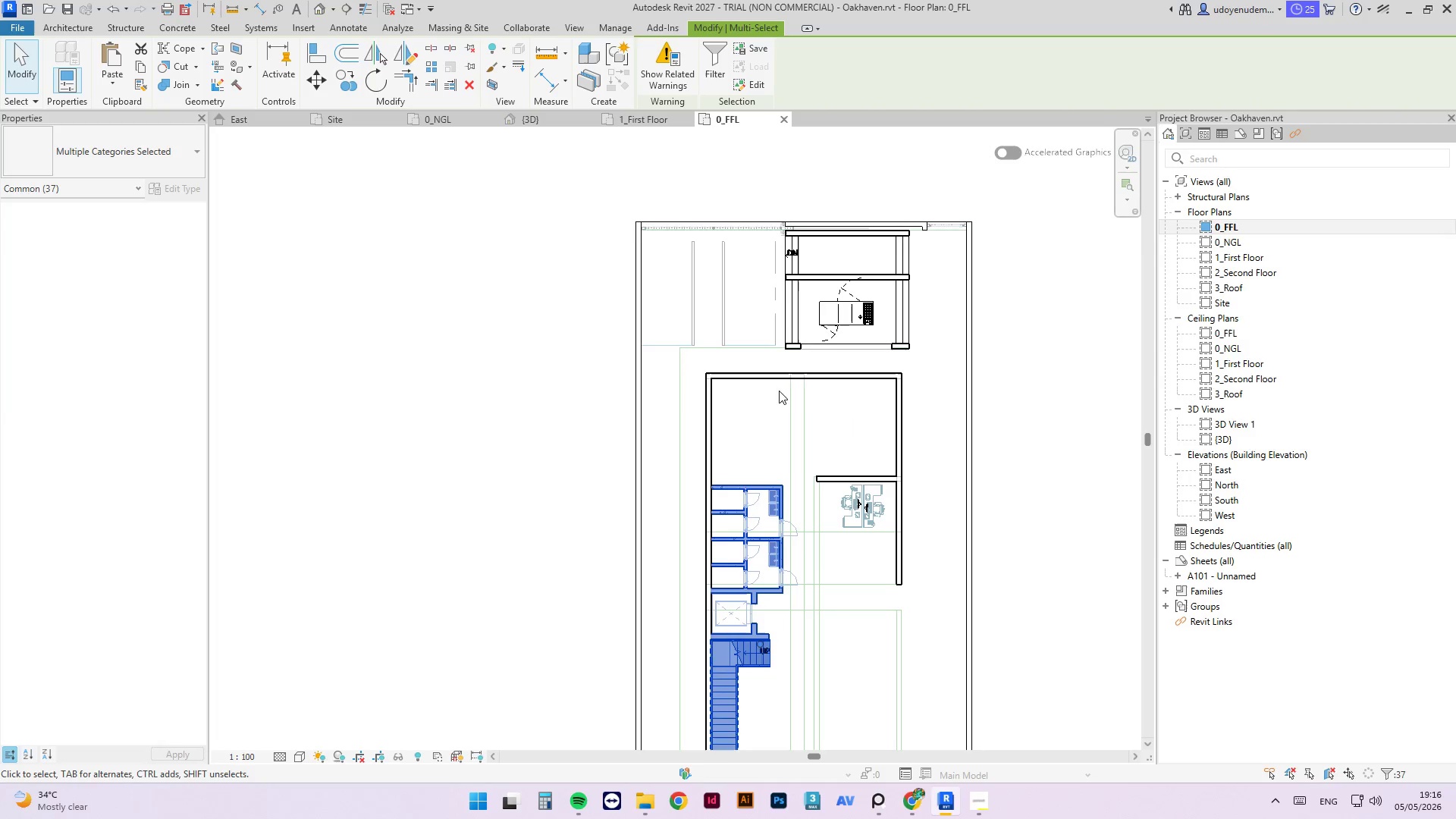 
key(ArrowUp)
 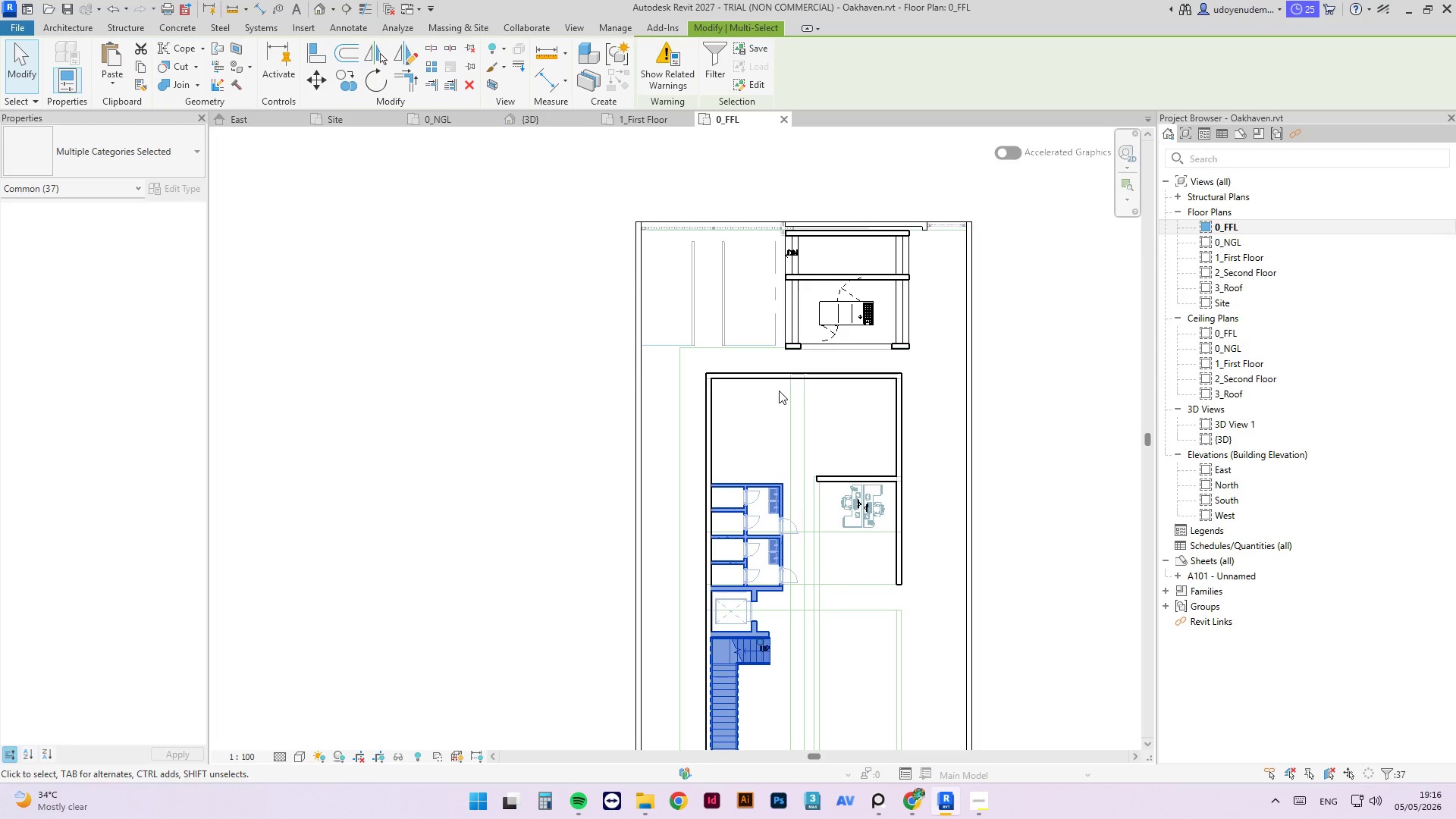 
key(ArrowUp)
 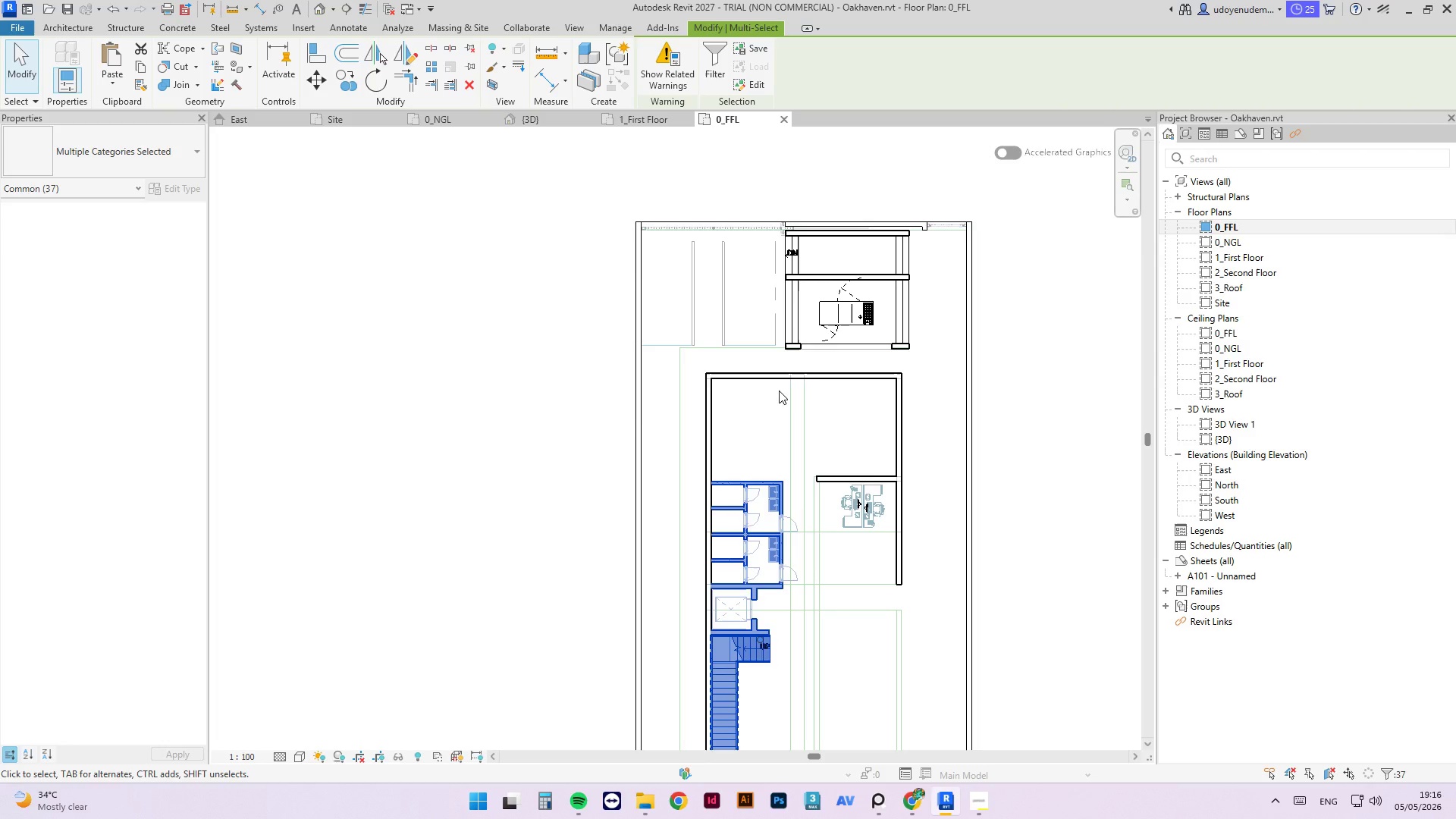 
key(ArrowUp)
 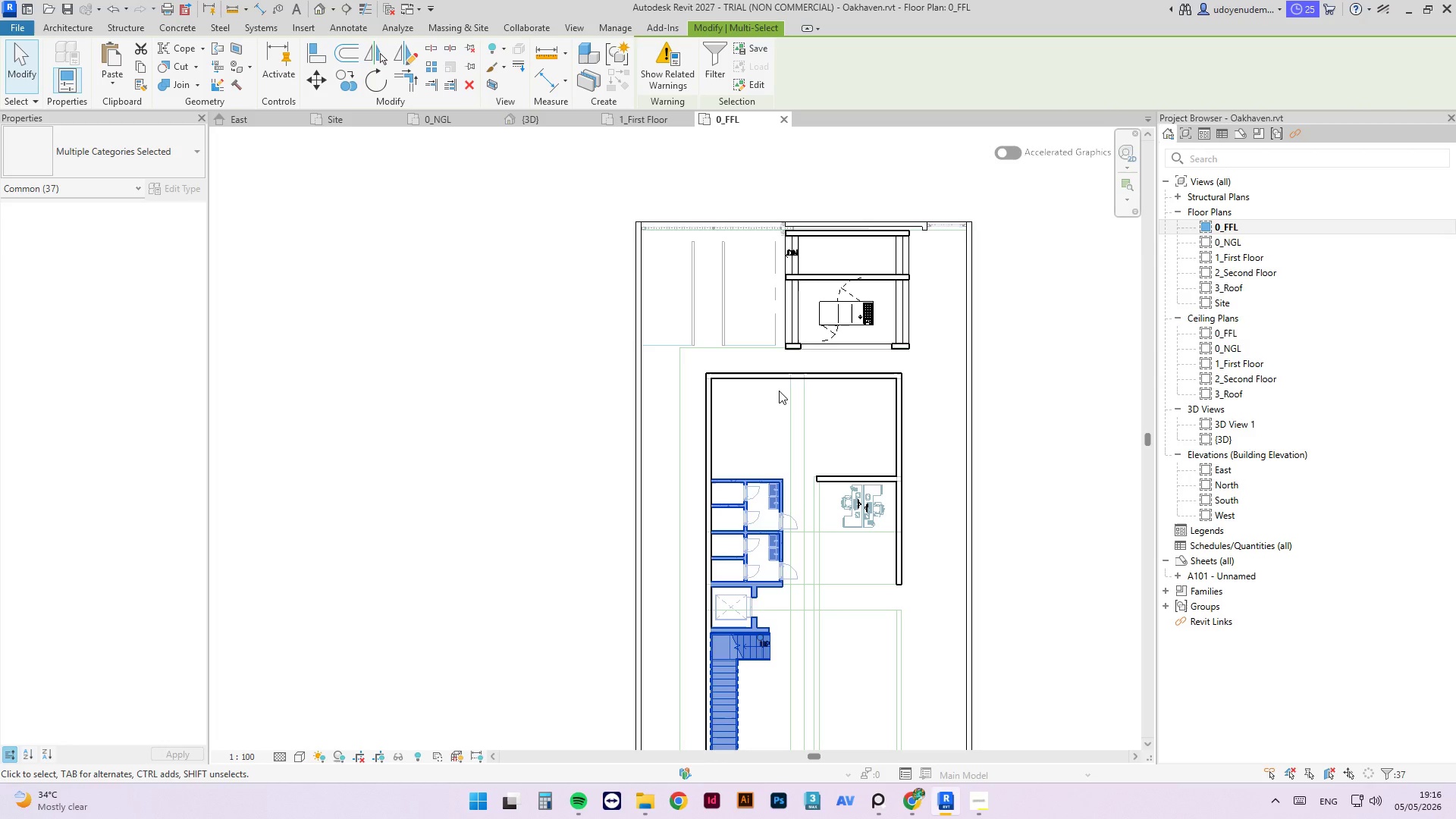 
key(ArrowUp)
 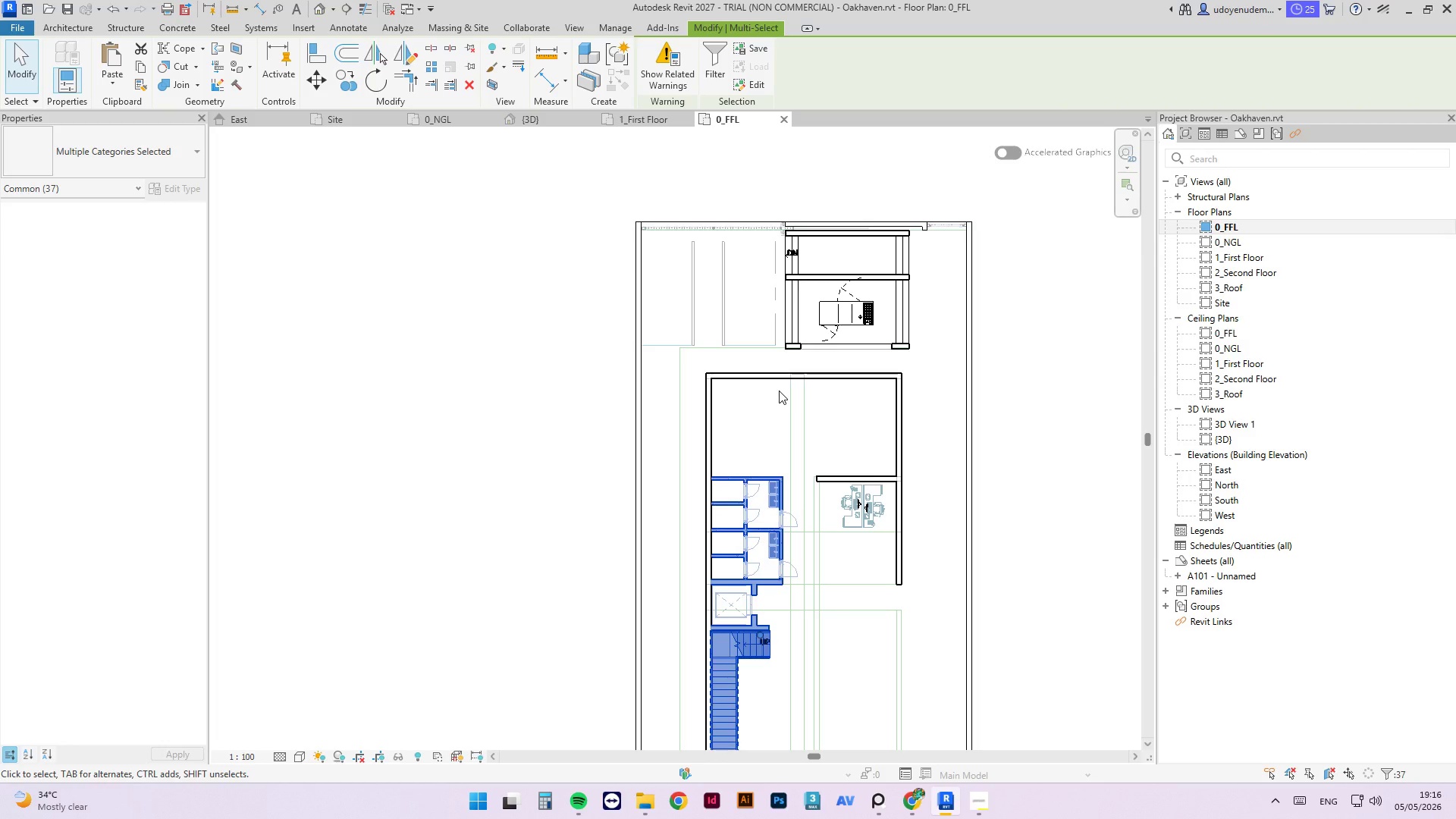 
key(ArrowDown)
 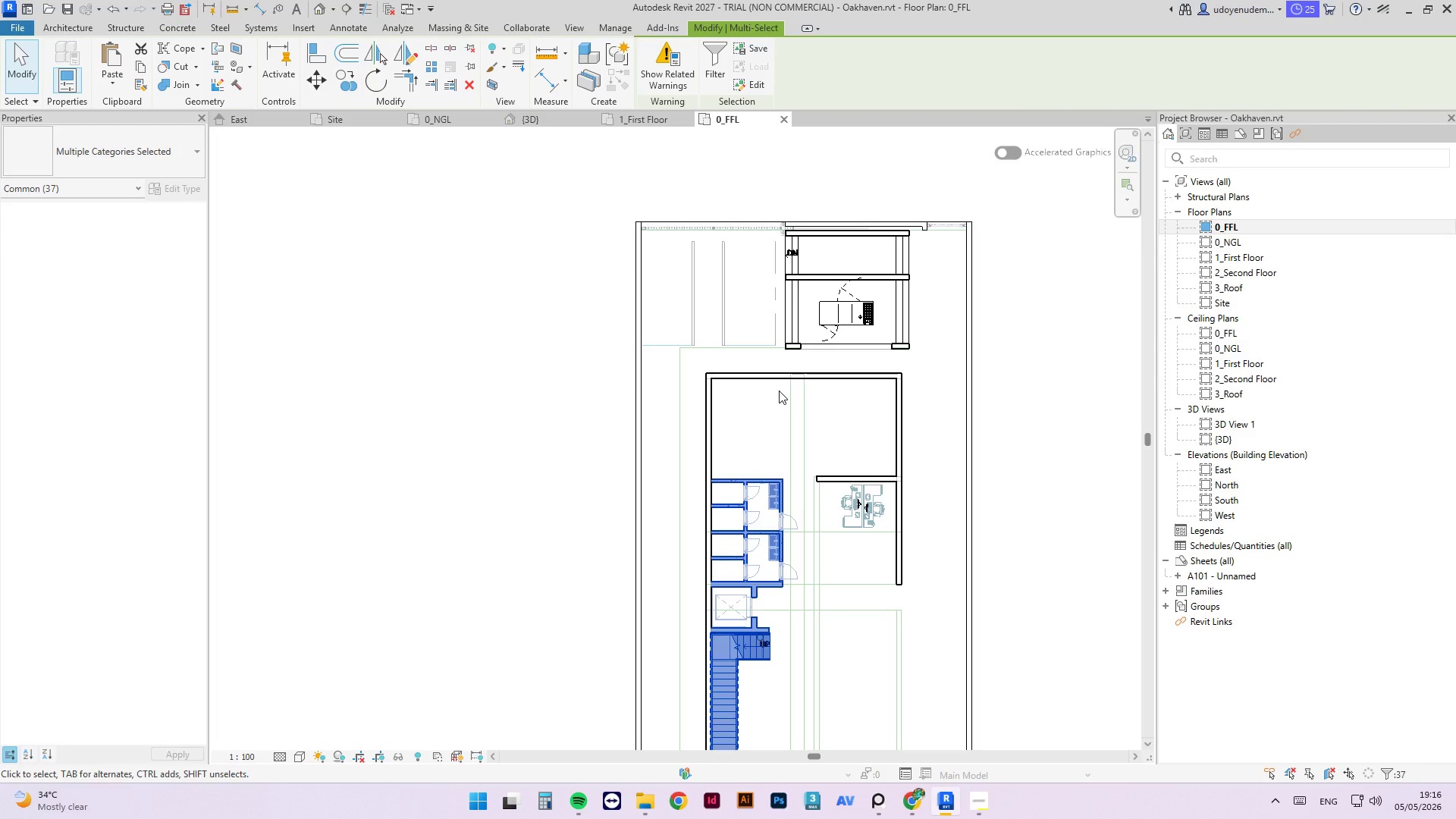 
key(ArrowUp)
 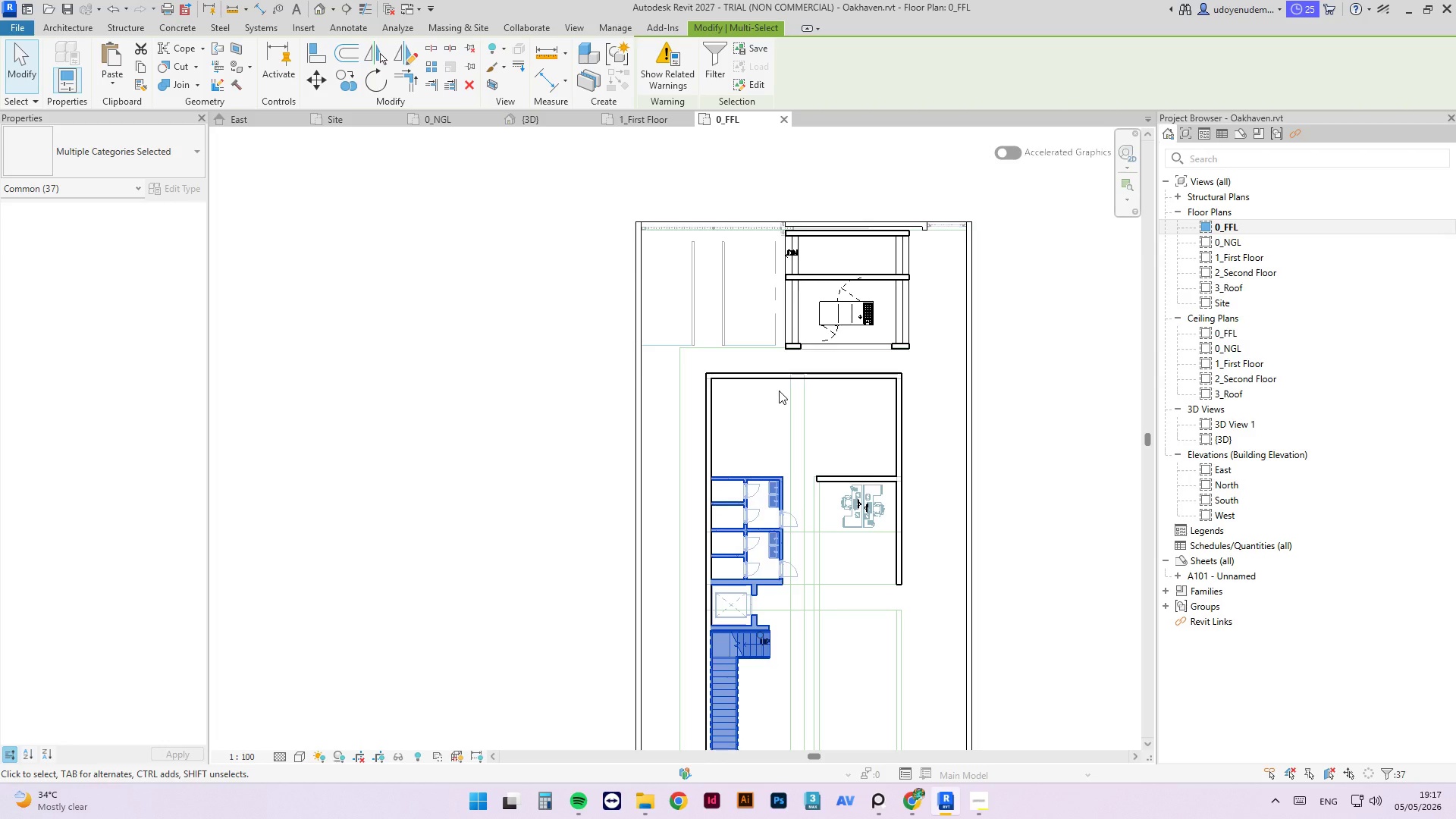 
wait(10.66)
 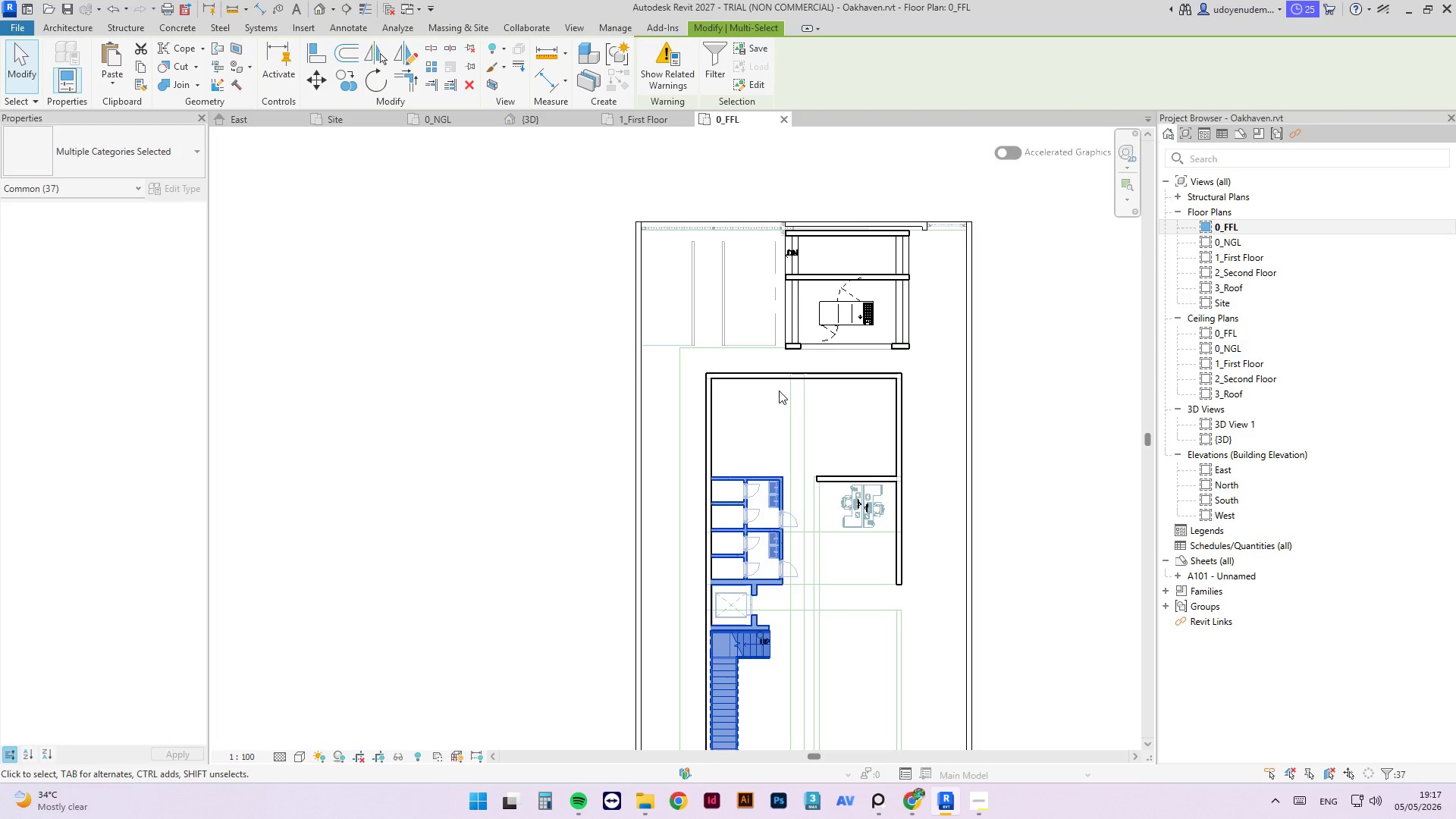 
type(al)
 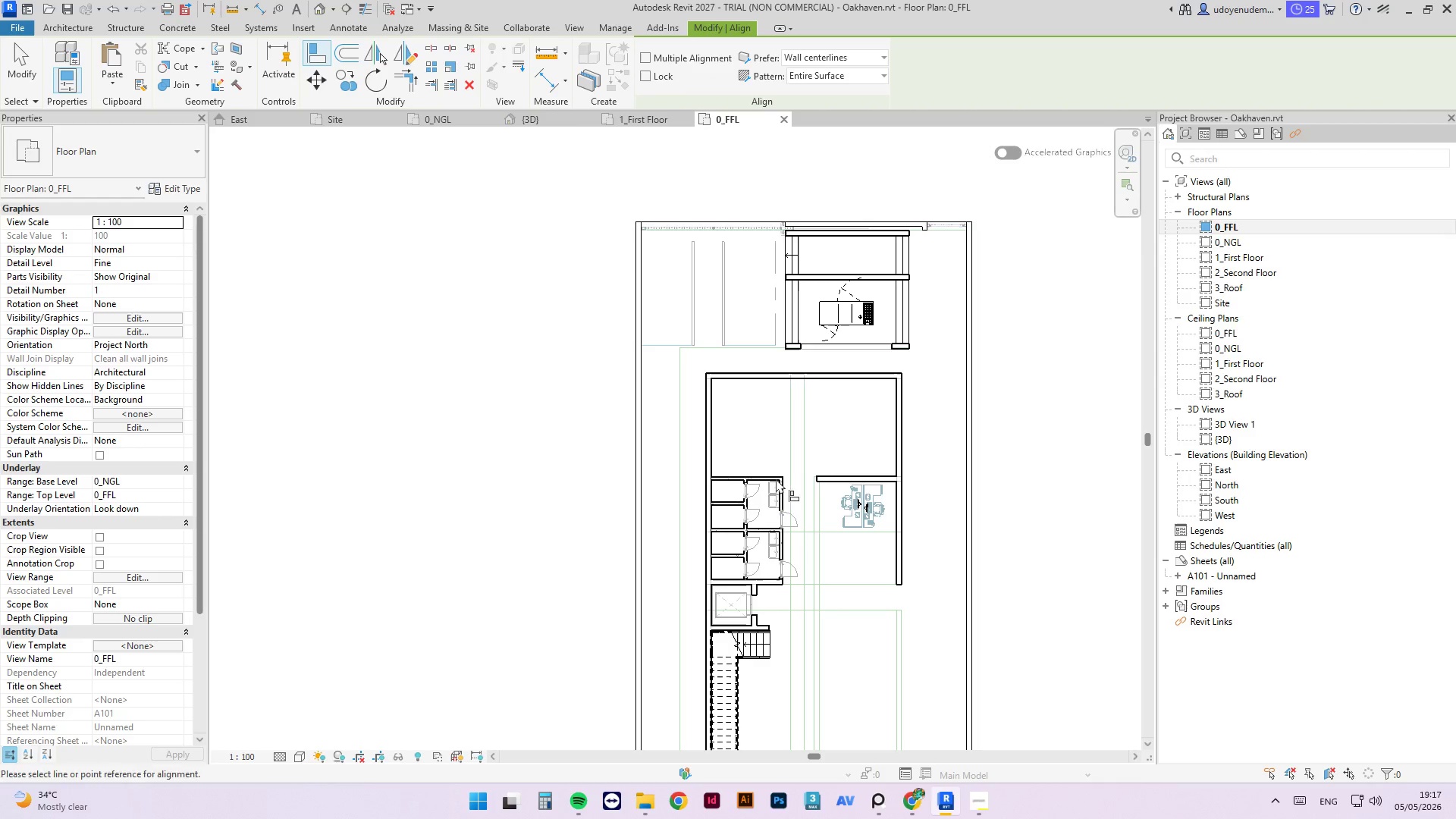 
key(Escape)
 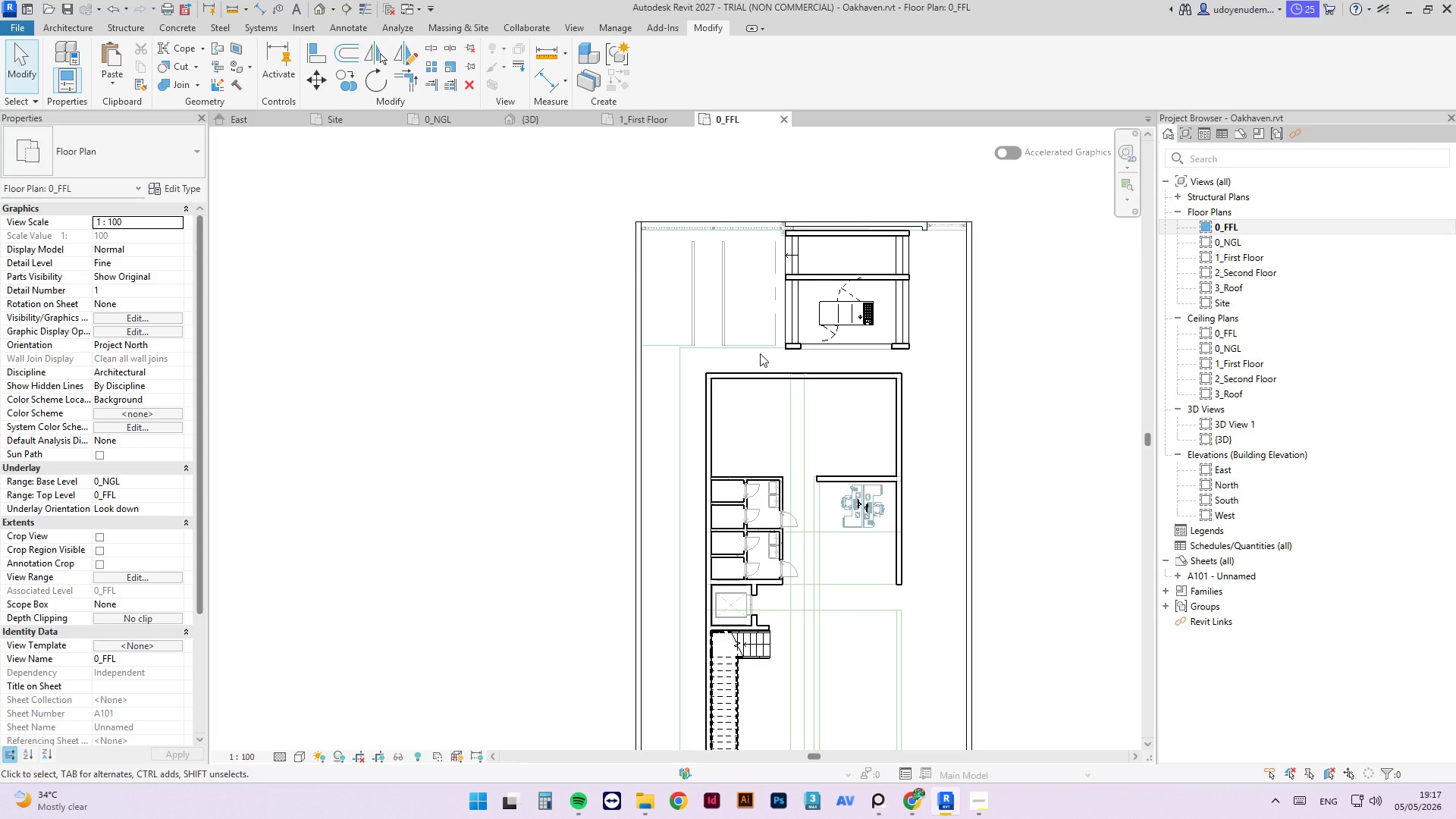 
key(Escape)
key(Escape)
type(ma)
 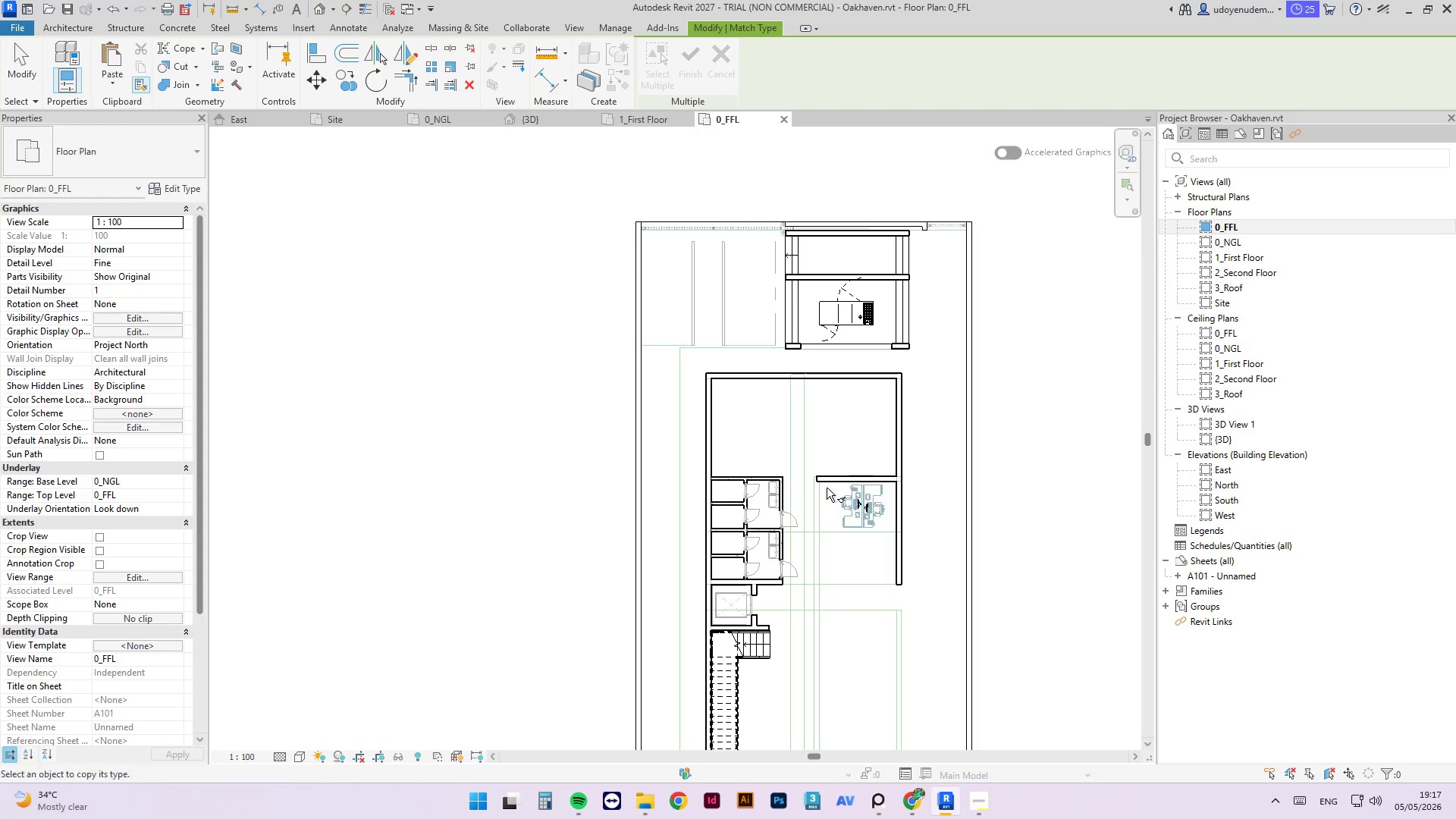 
scroll: coordinate [834, 493], scroll_direction: up, amount: 3.0
 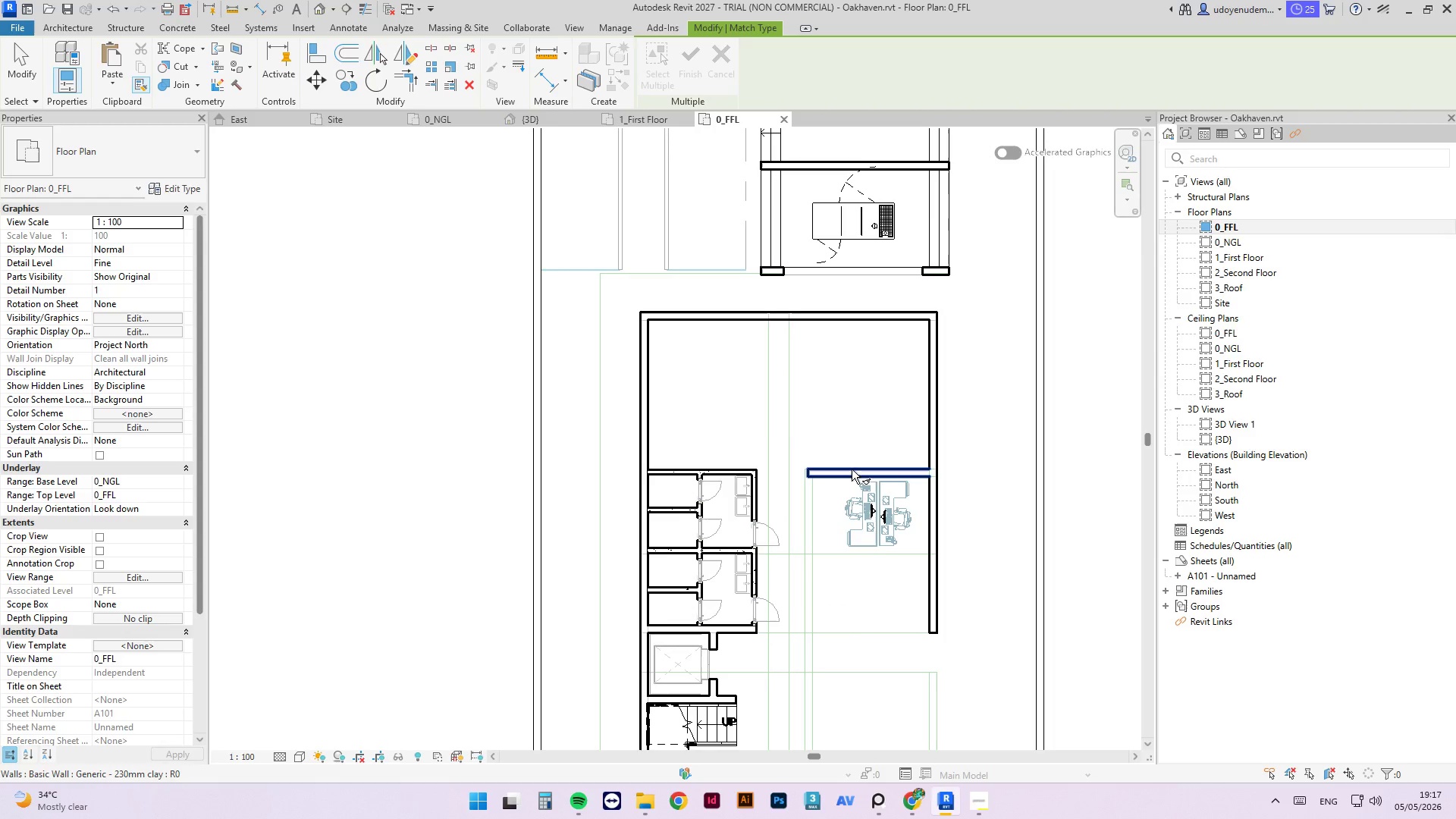 
left_click([852, 469])
 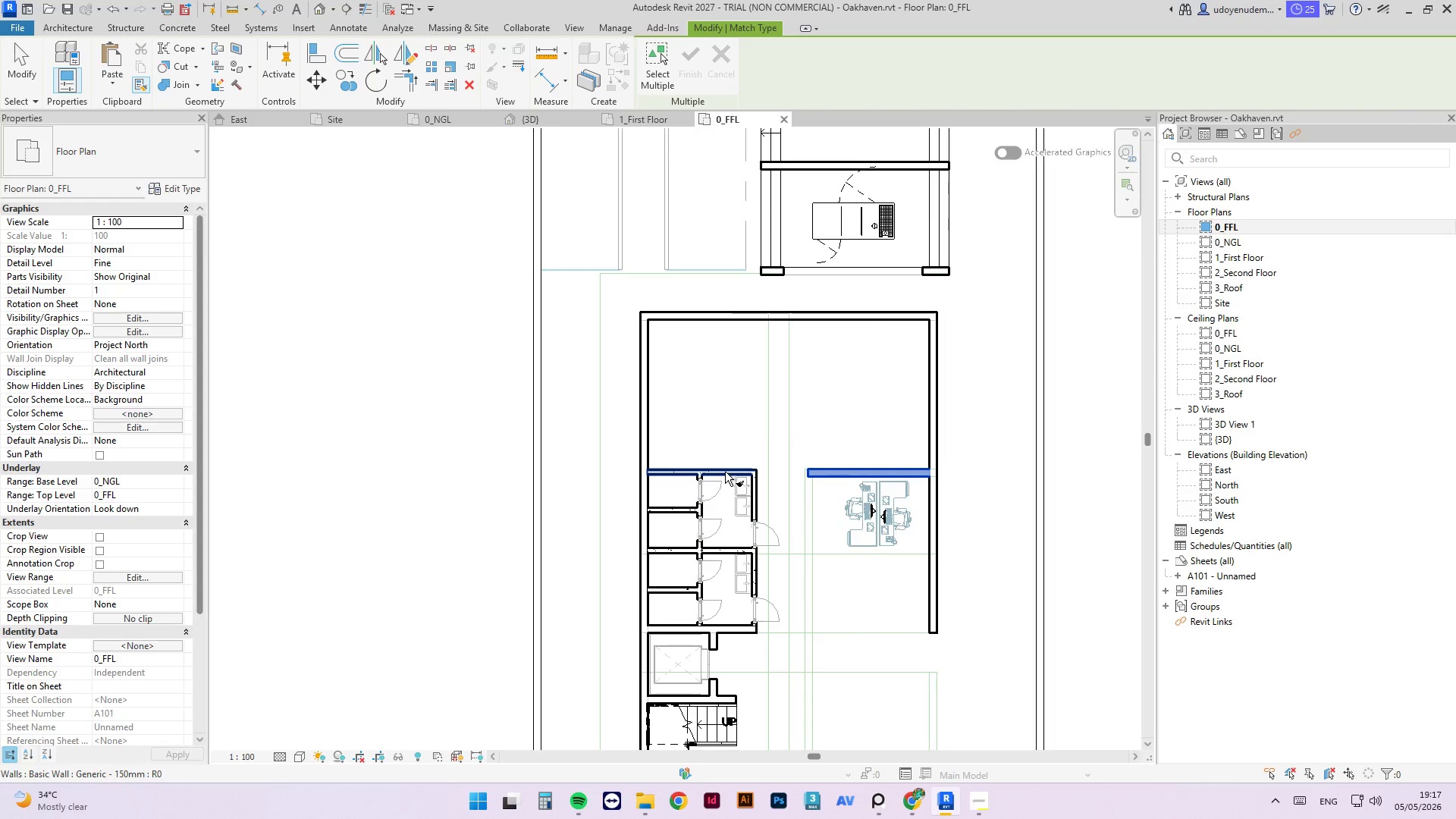 
left_click([725, 472])
 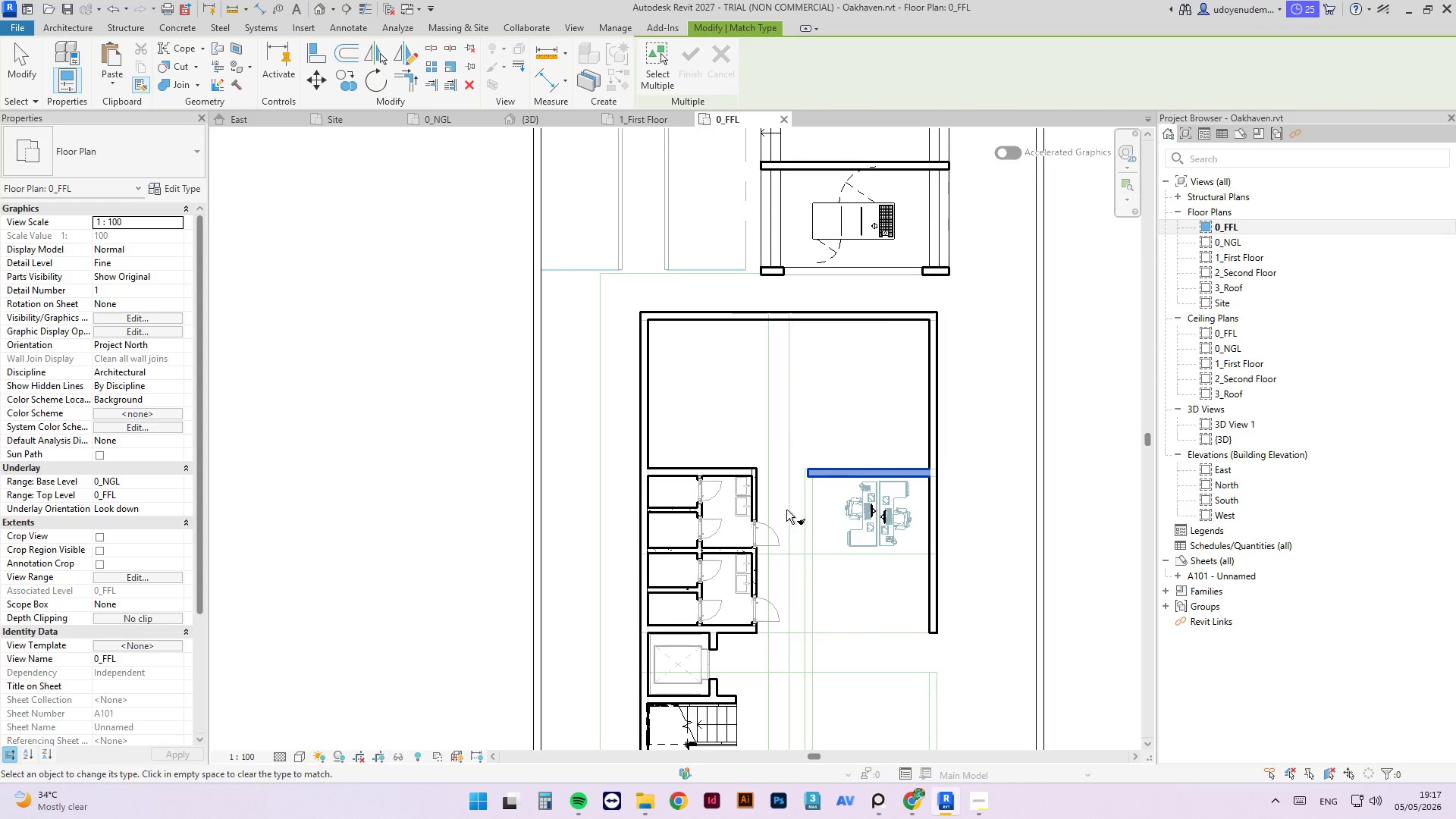 
key(Escape)
 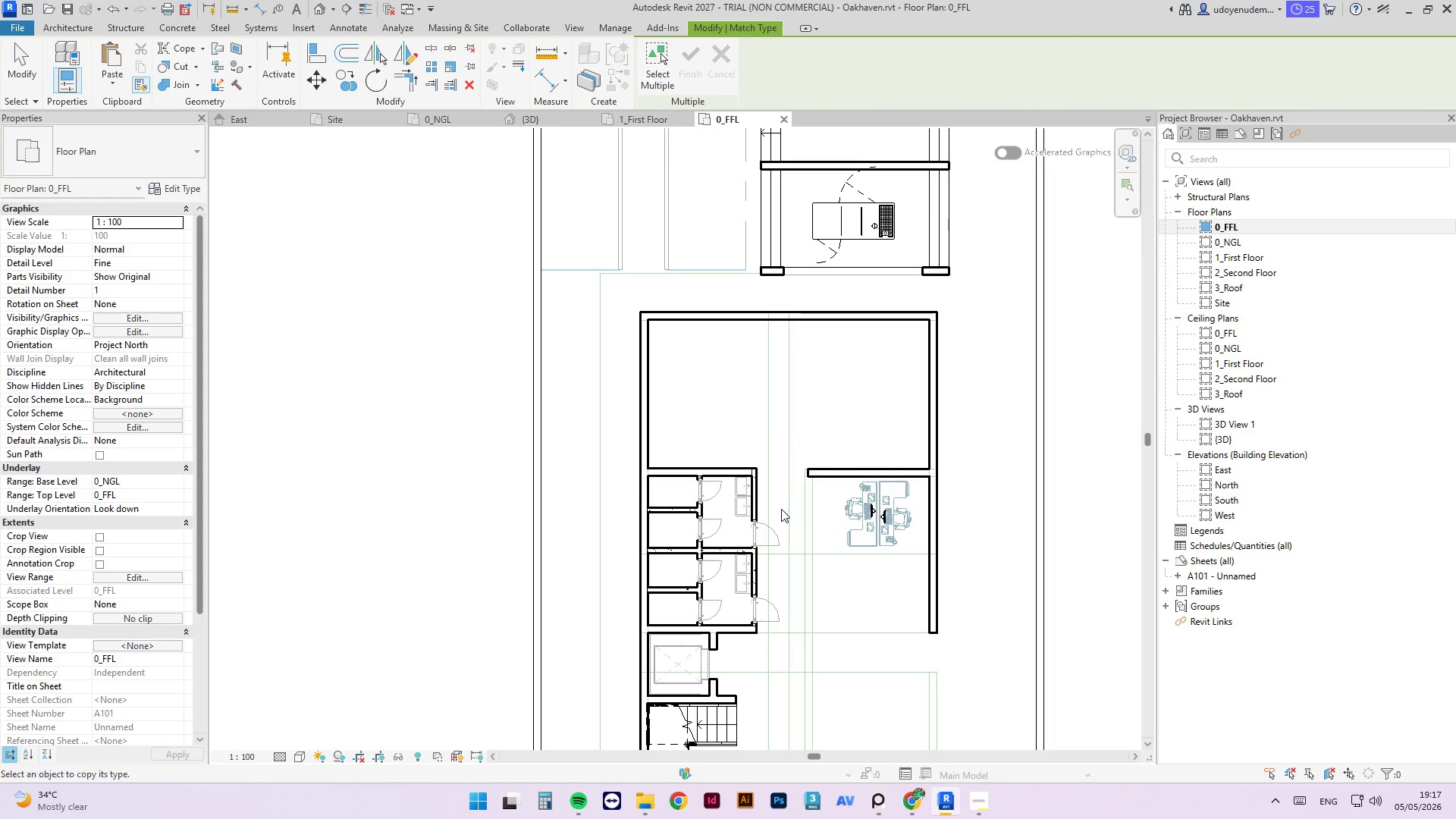 
key(Escape)
 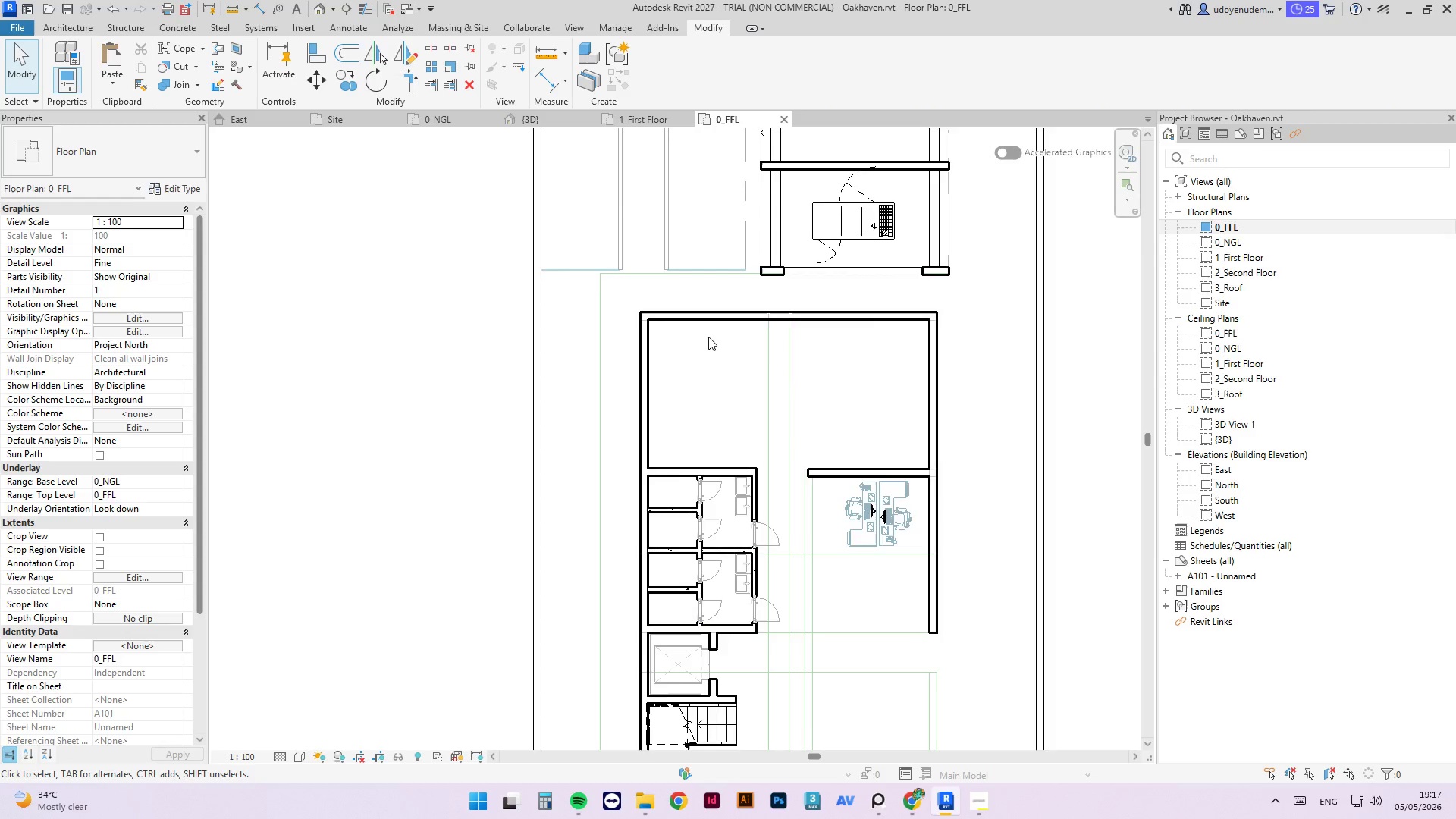 
scroll: coordinate [708, 336], scroll_direction: down, amount: 3.0
 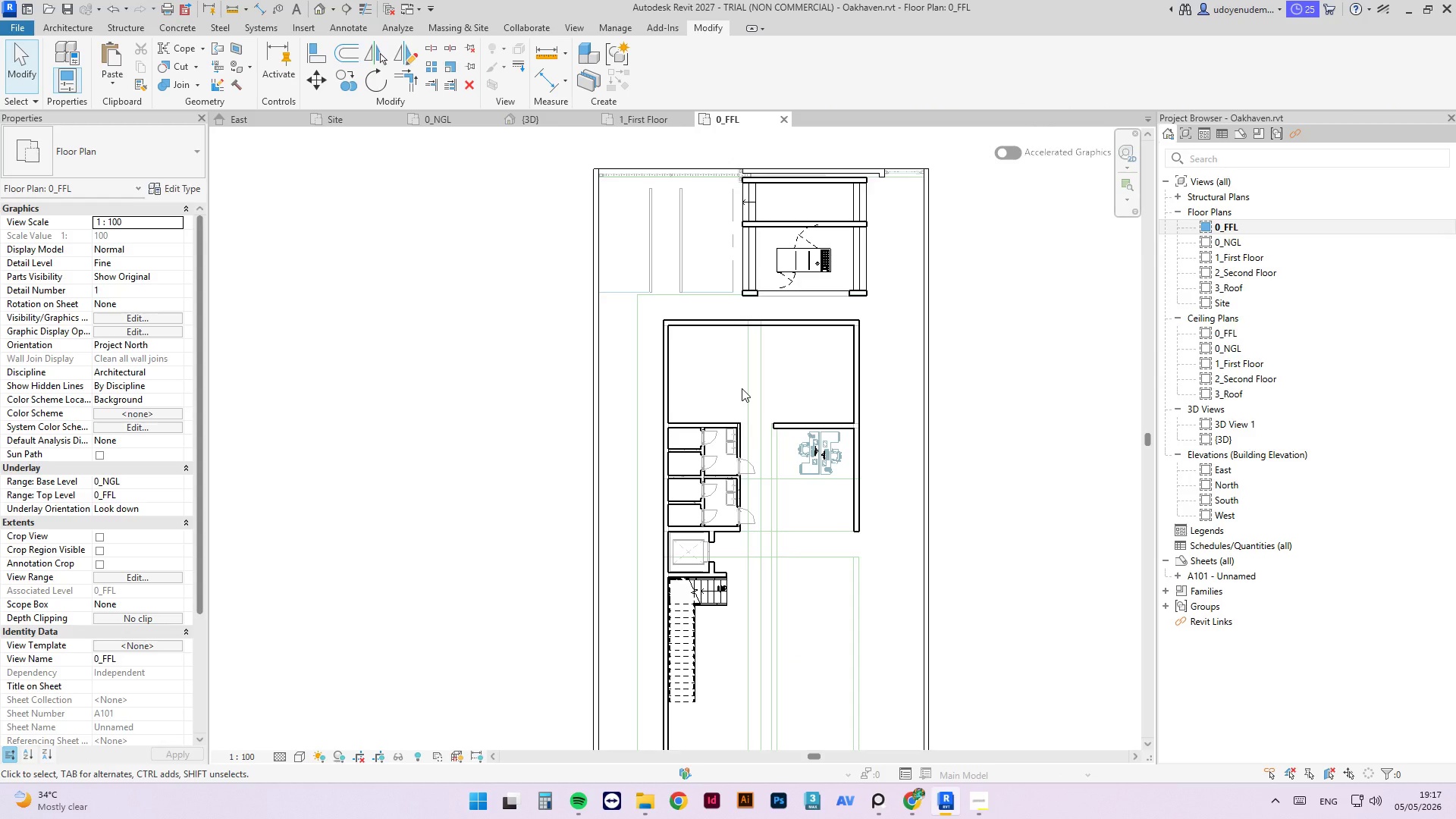 
left_click_drag(start_coordinate=[742, 389], to_coordinate=[689, 731])
 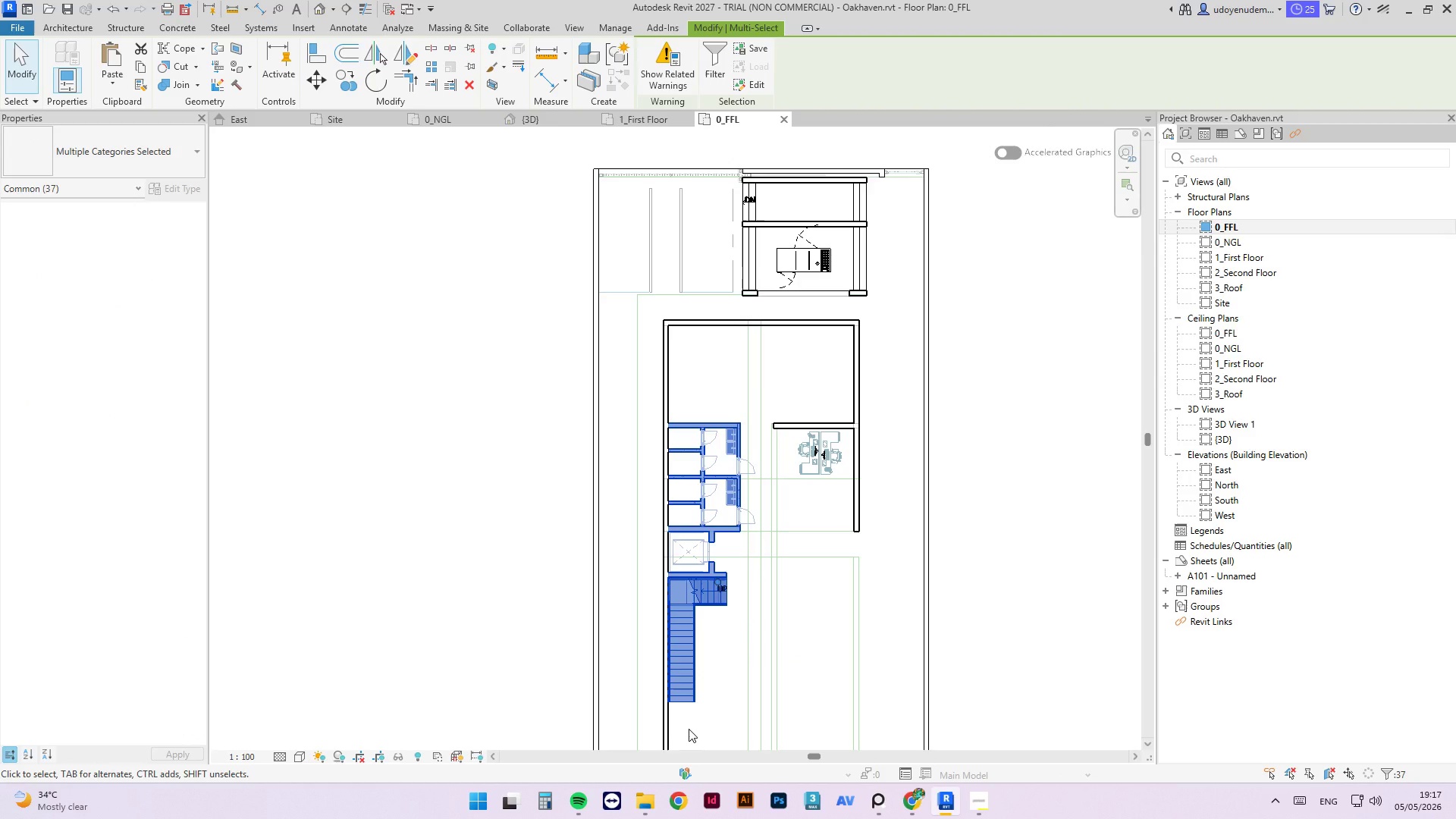 
key(ArrowUp)
 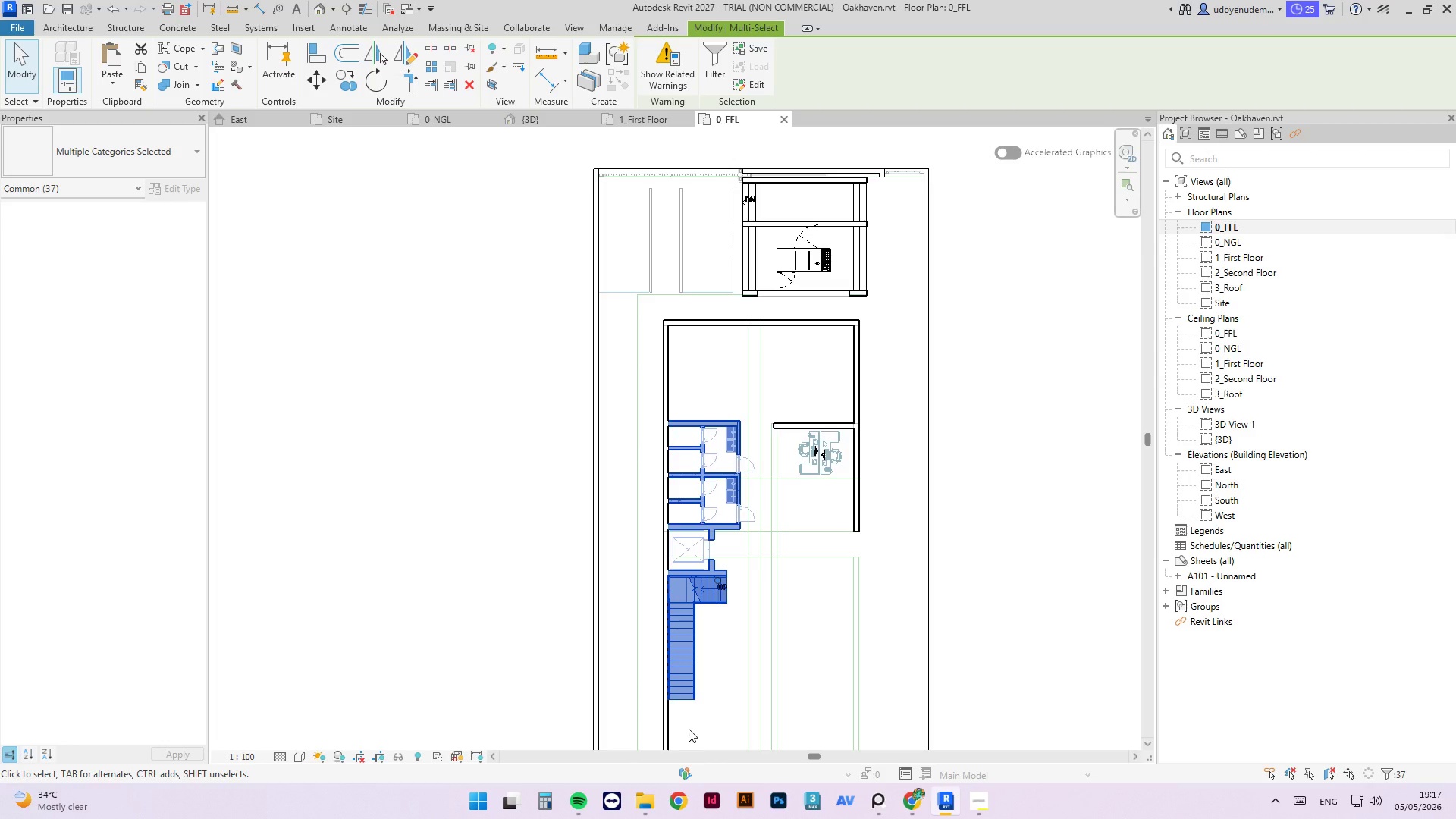 
key(ArrowDown)
 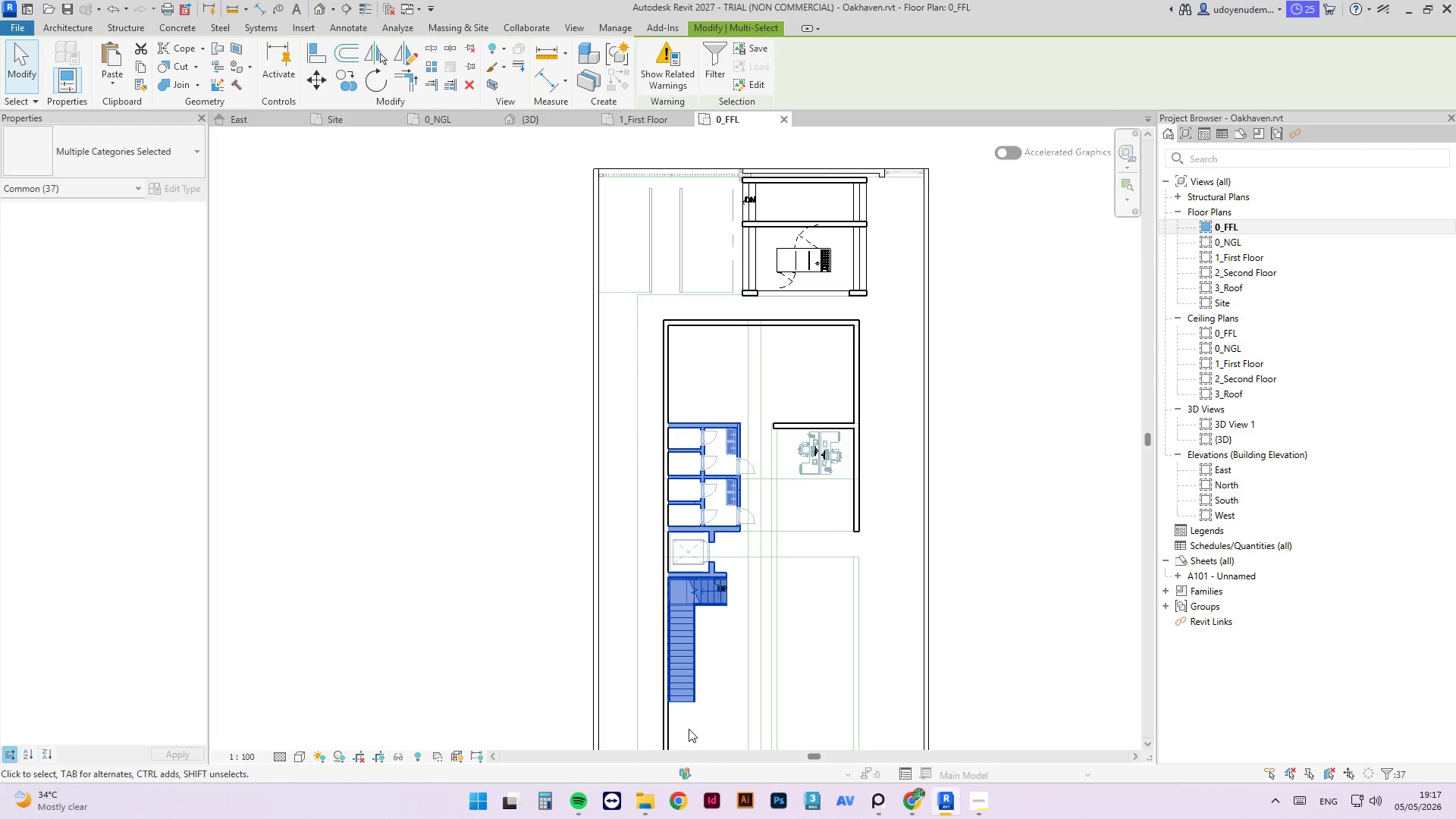 
wait(7.69)
 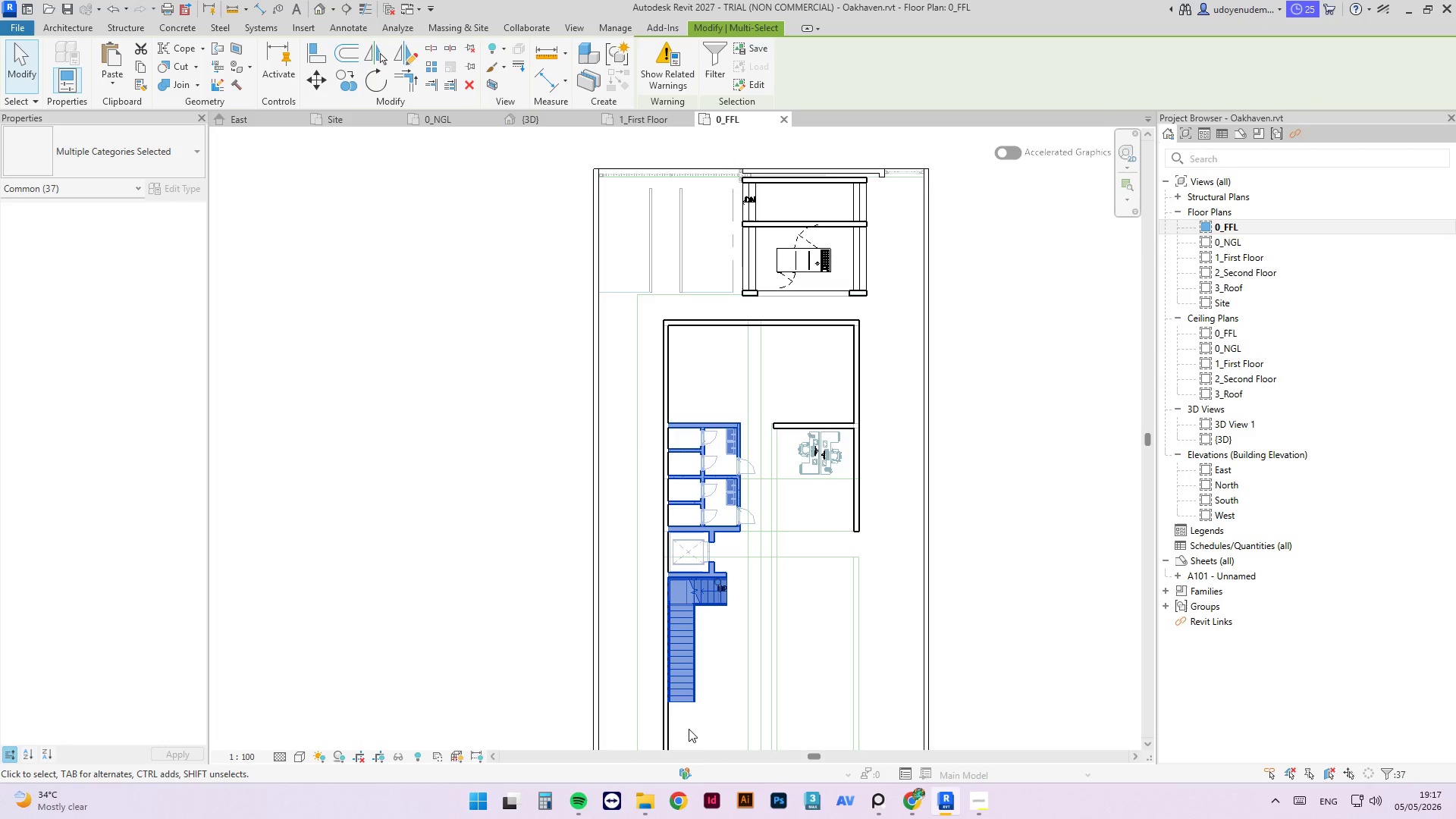 
key(ArrowDown)
 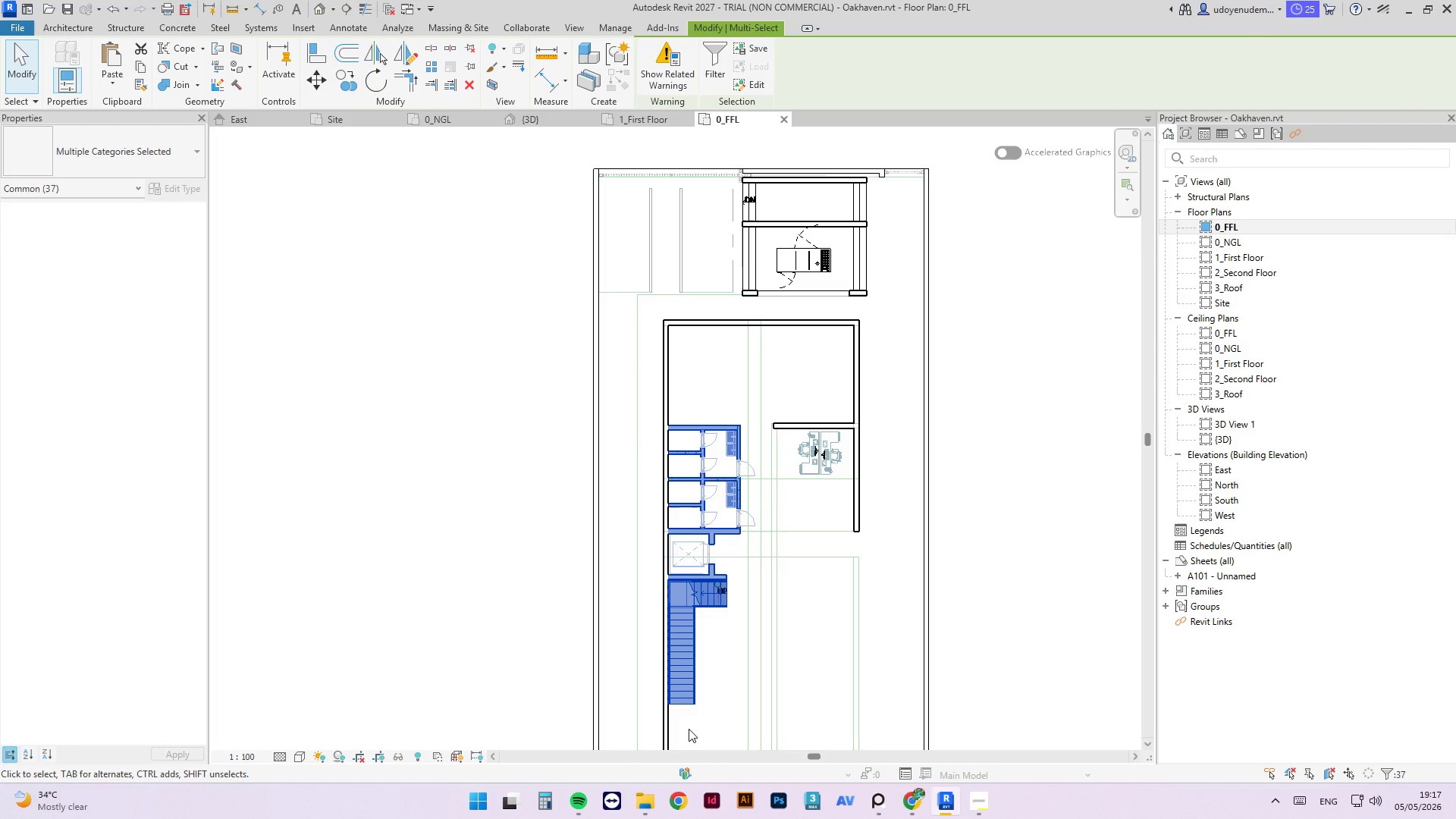 
key(ArrowDown)
 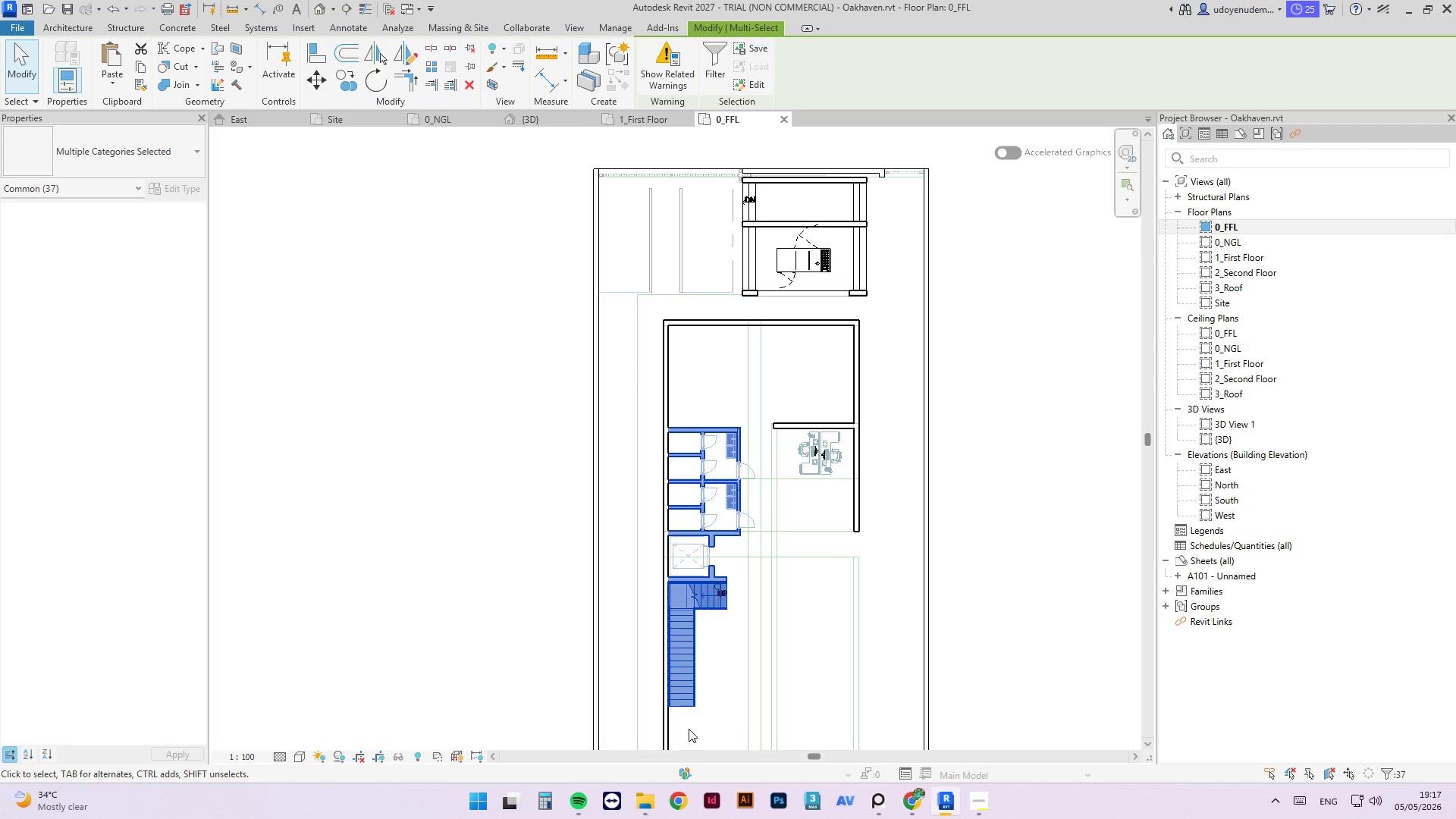 
key(ArrowDown)
 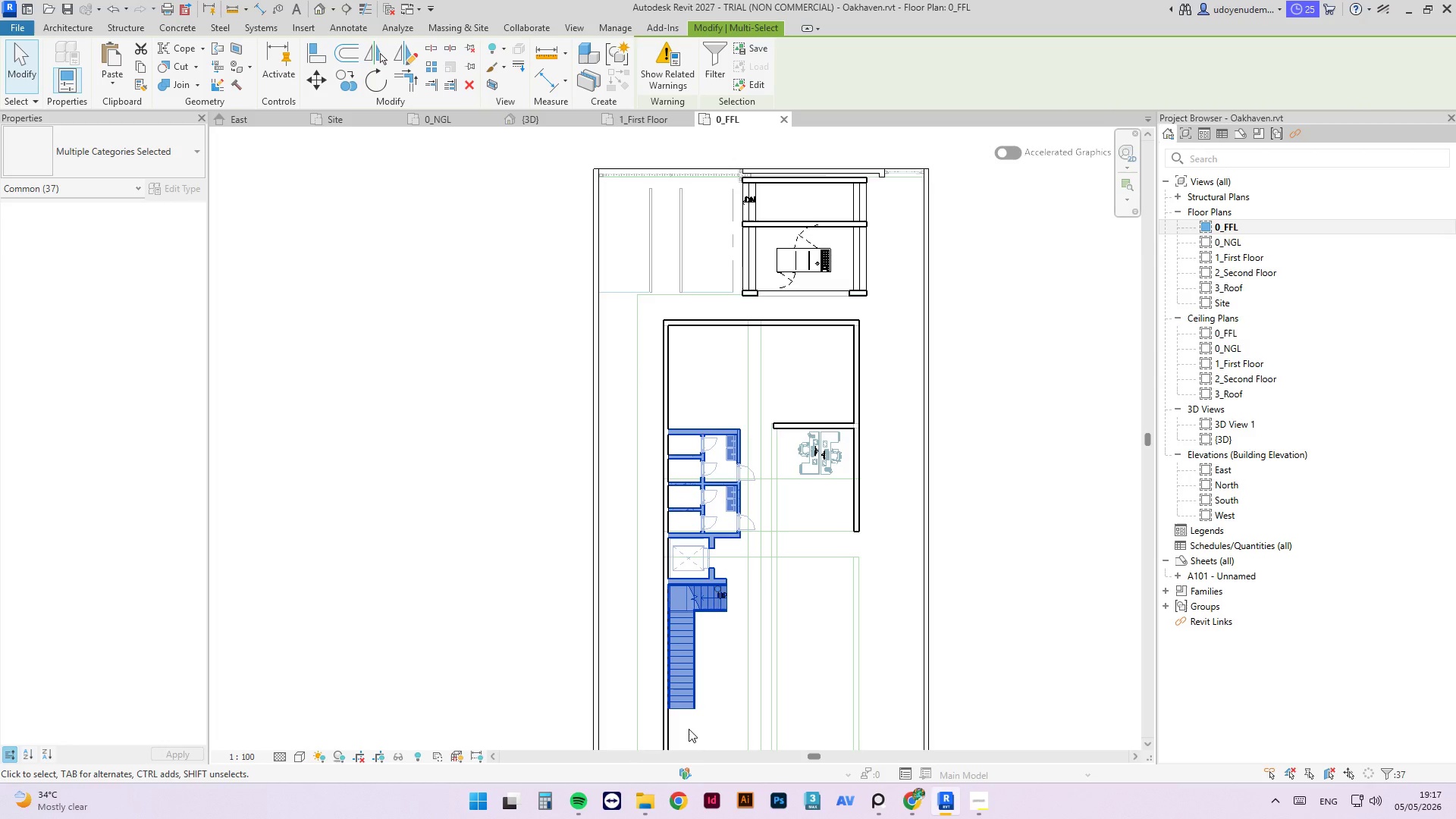 
key(ArrowDown)
 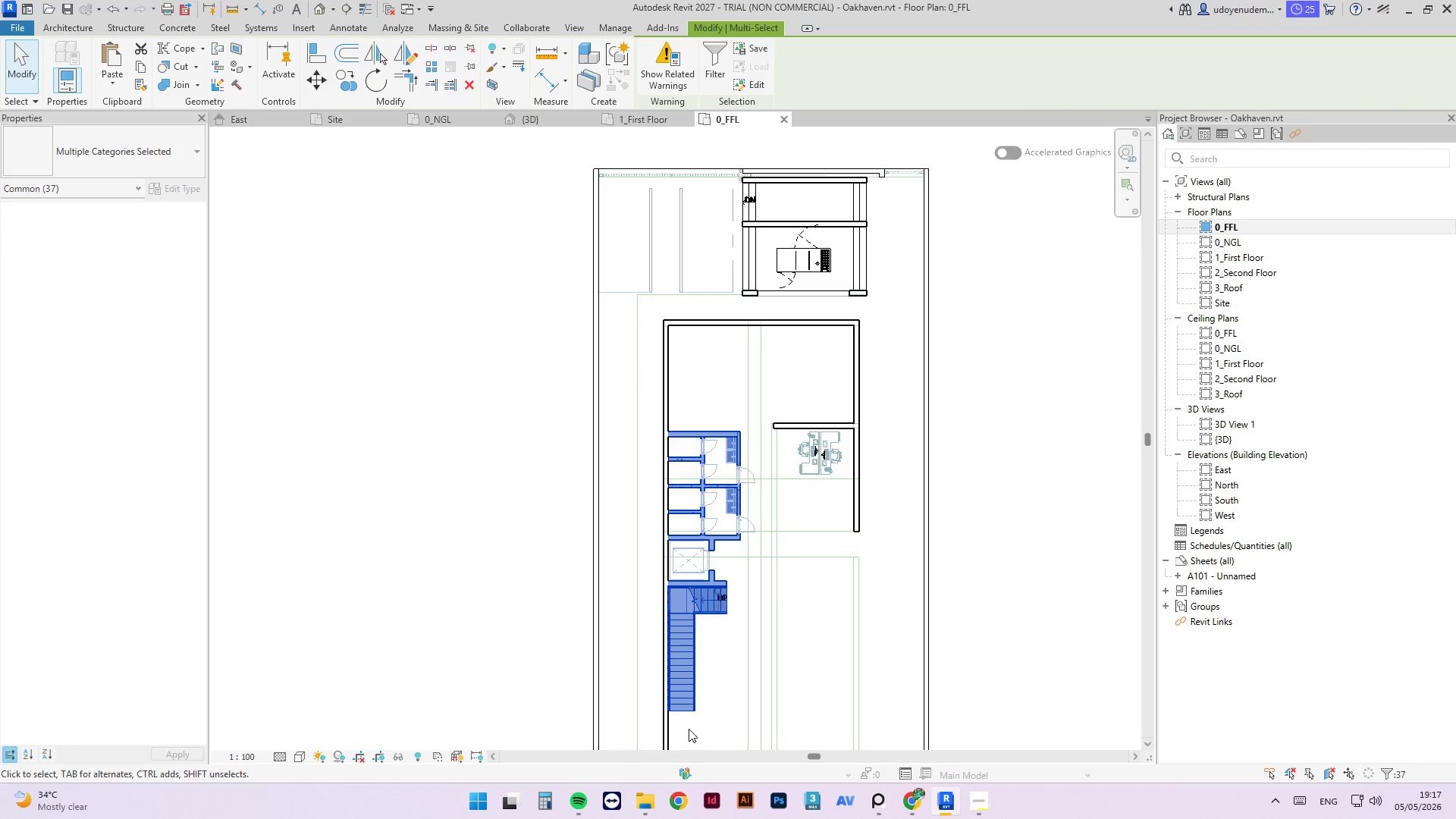 
wait(9.58)
 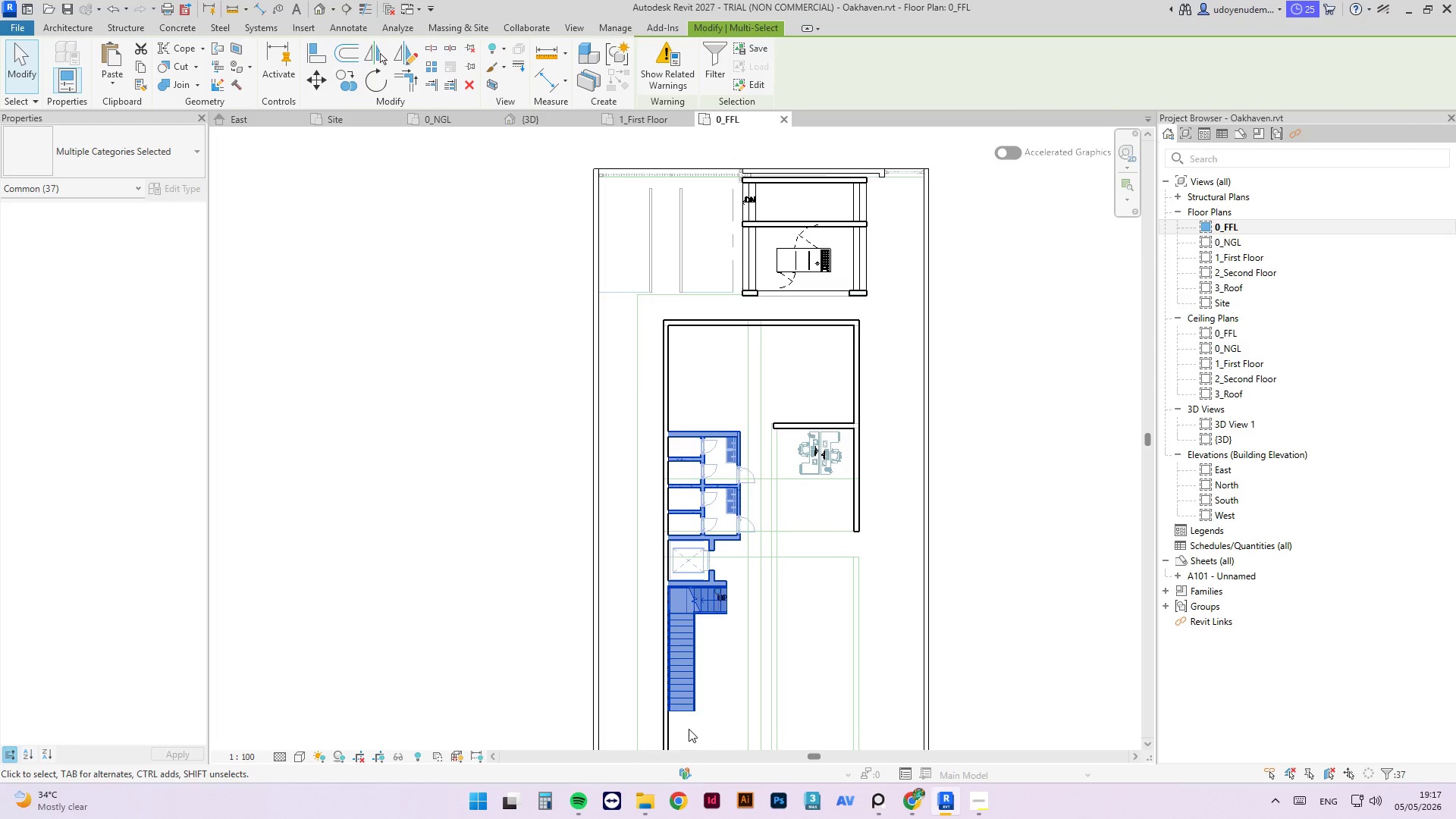 
key(ArrowDown)
 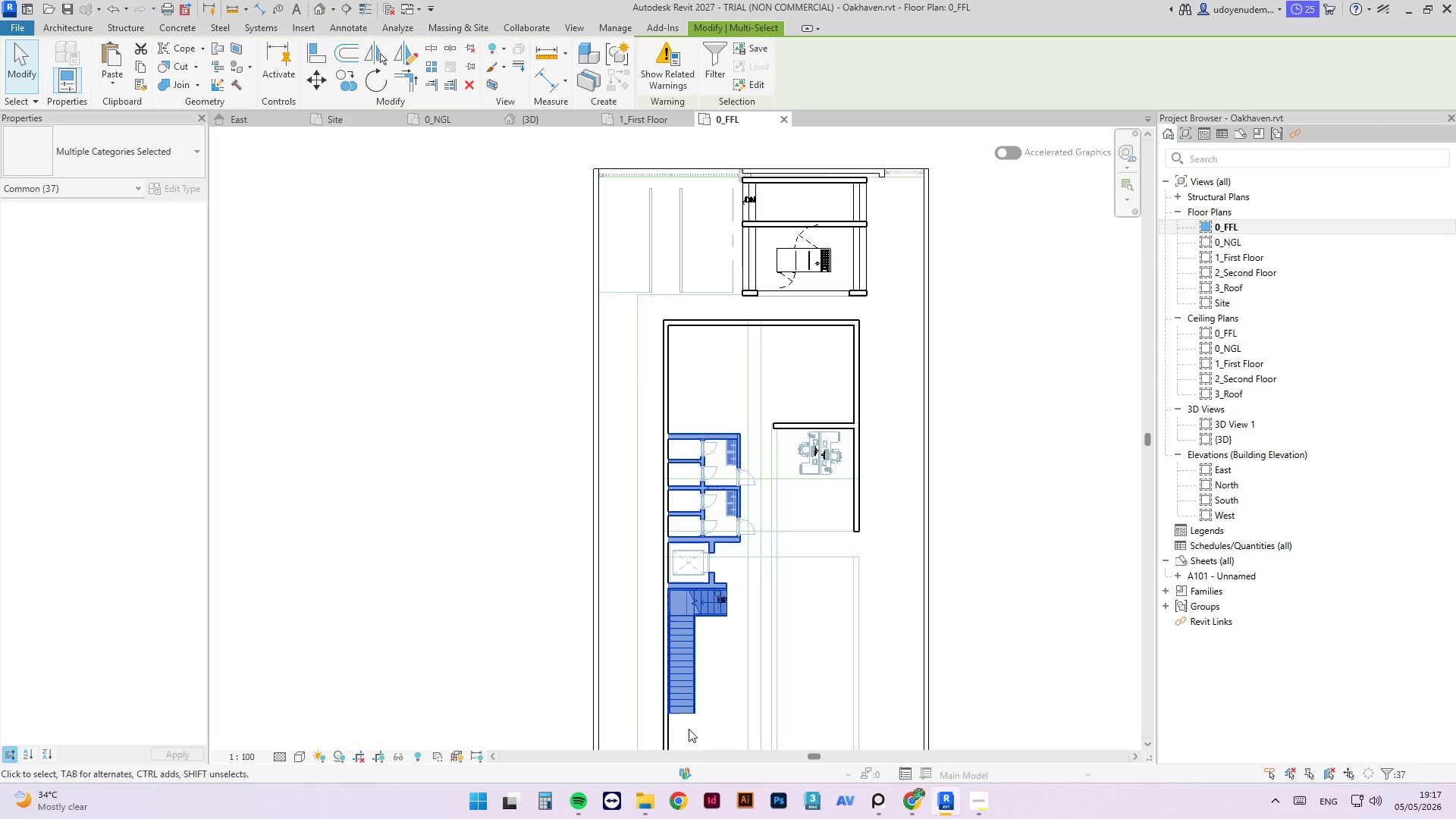 
key(ArrowDown)
 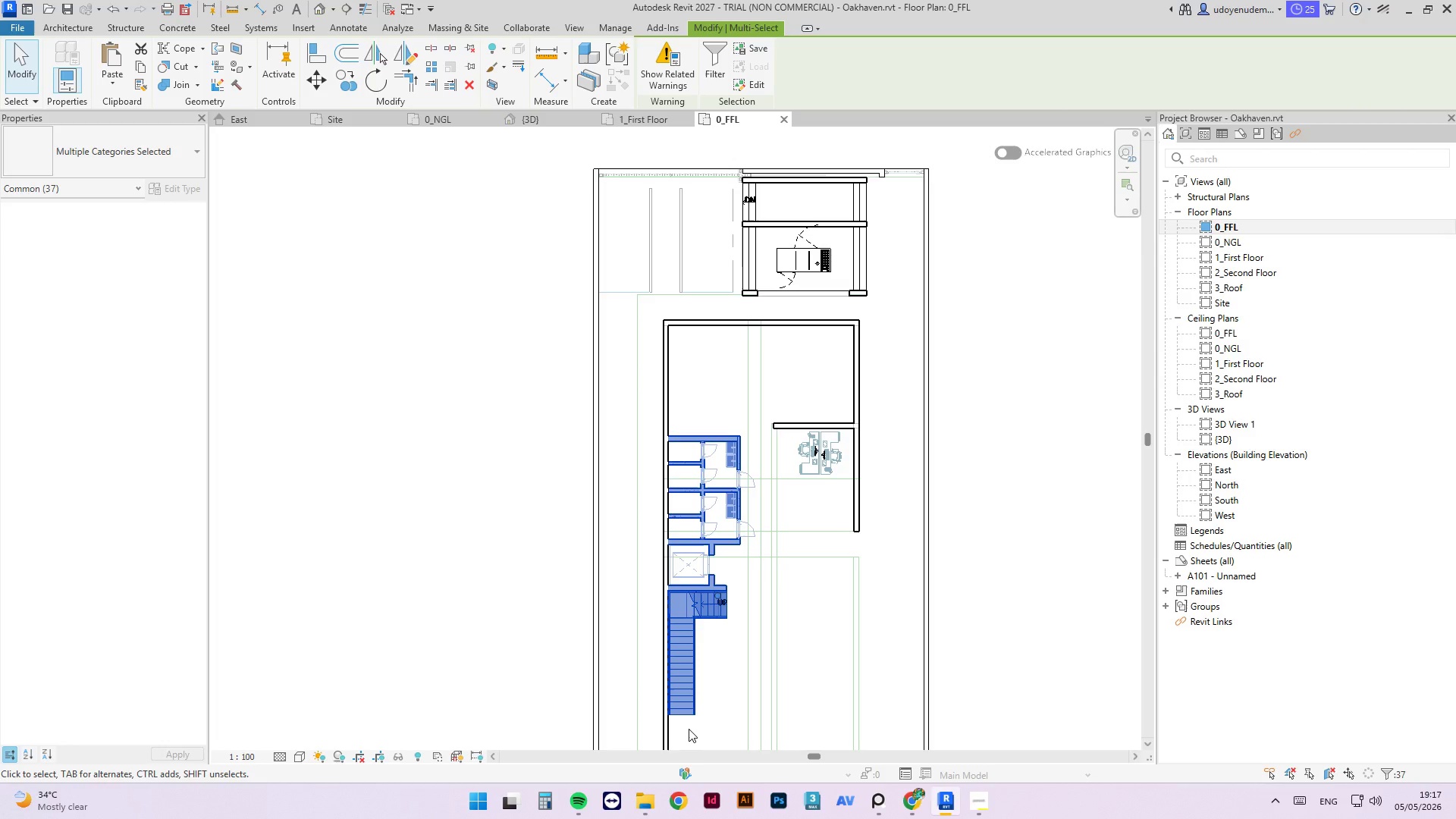 
key(ArrowDown)
 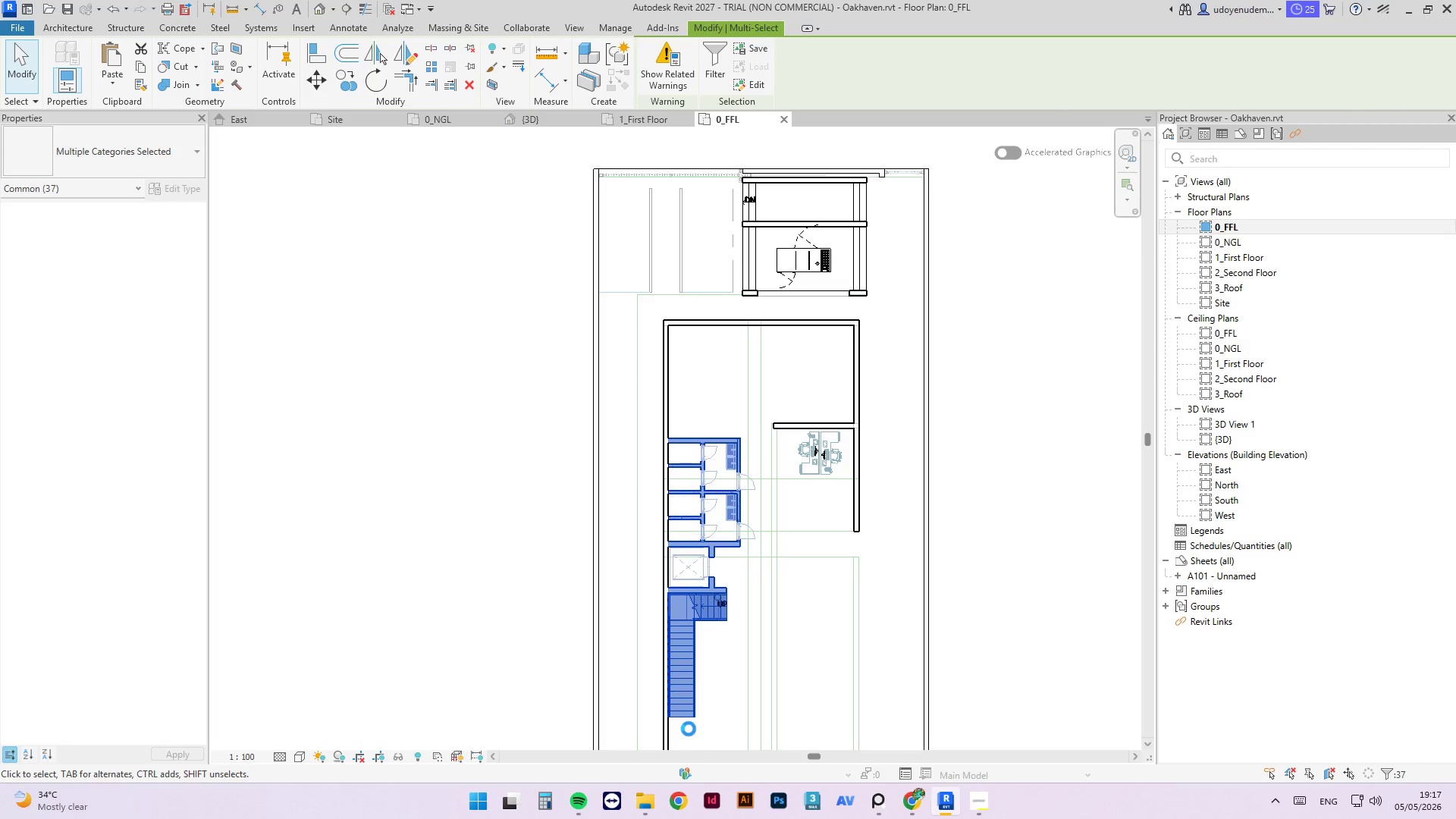 
key(ArrowDown)
 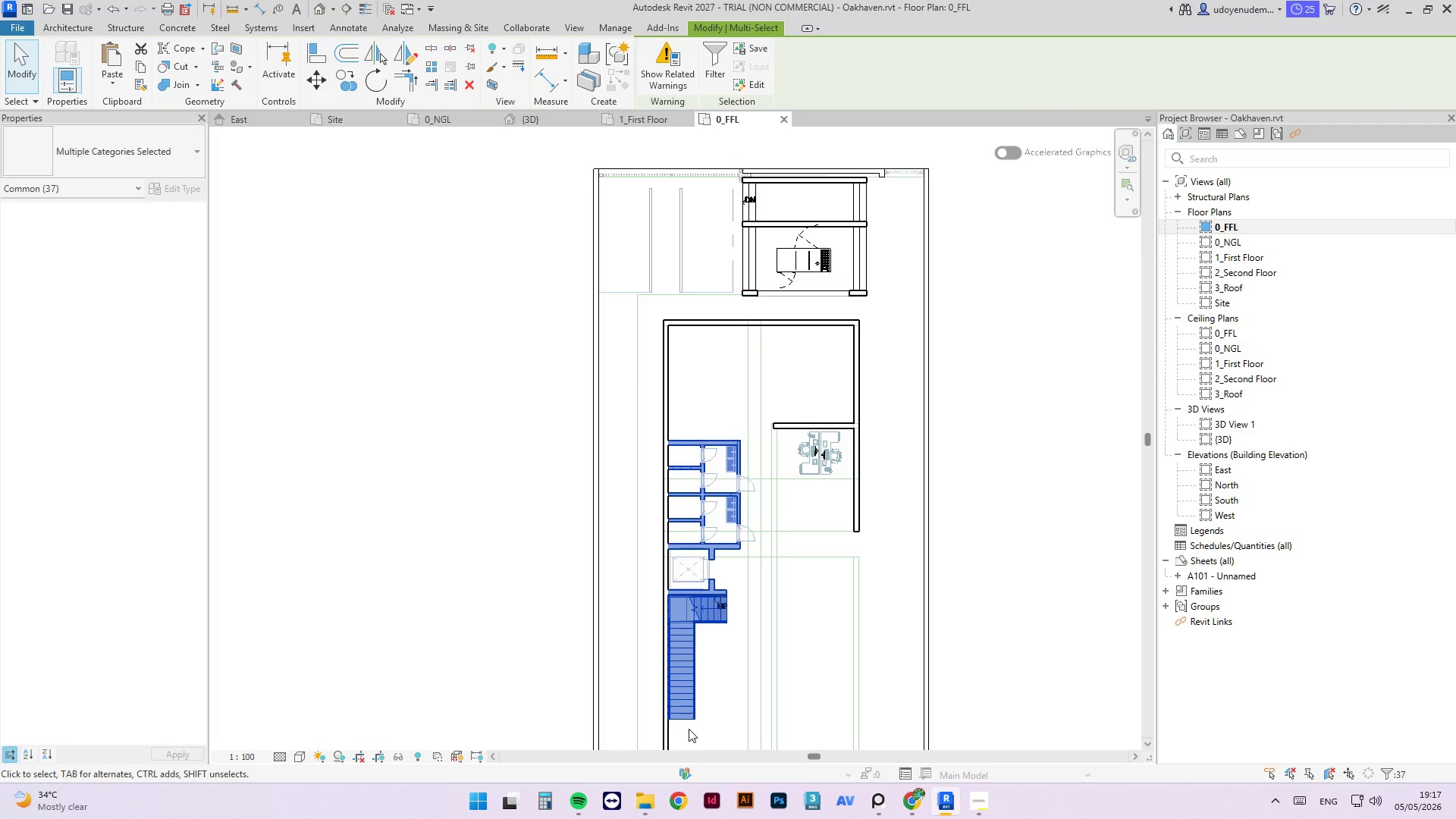 
key(ArrowDown)
 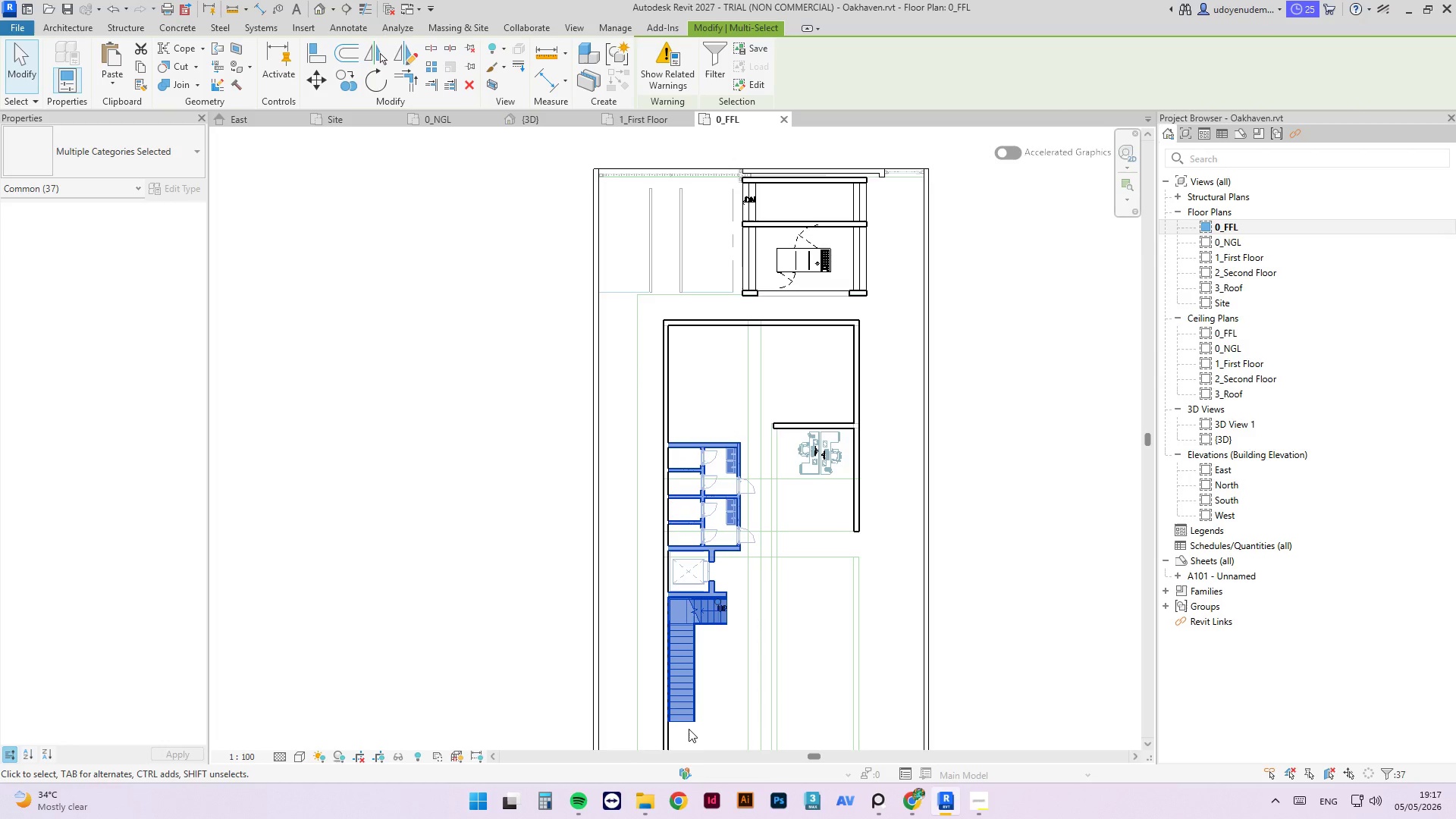 
key(ArrowDown)
 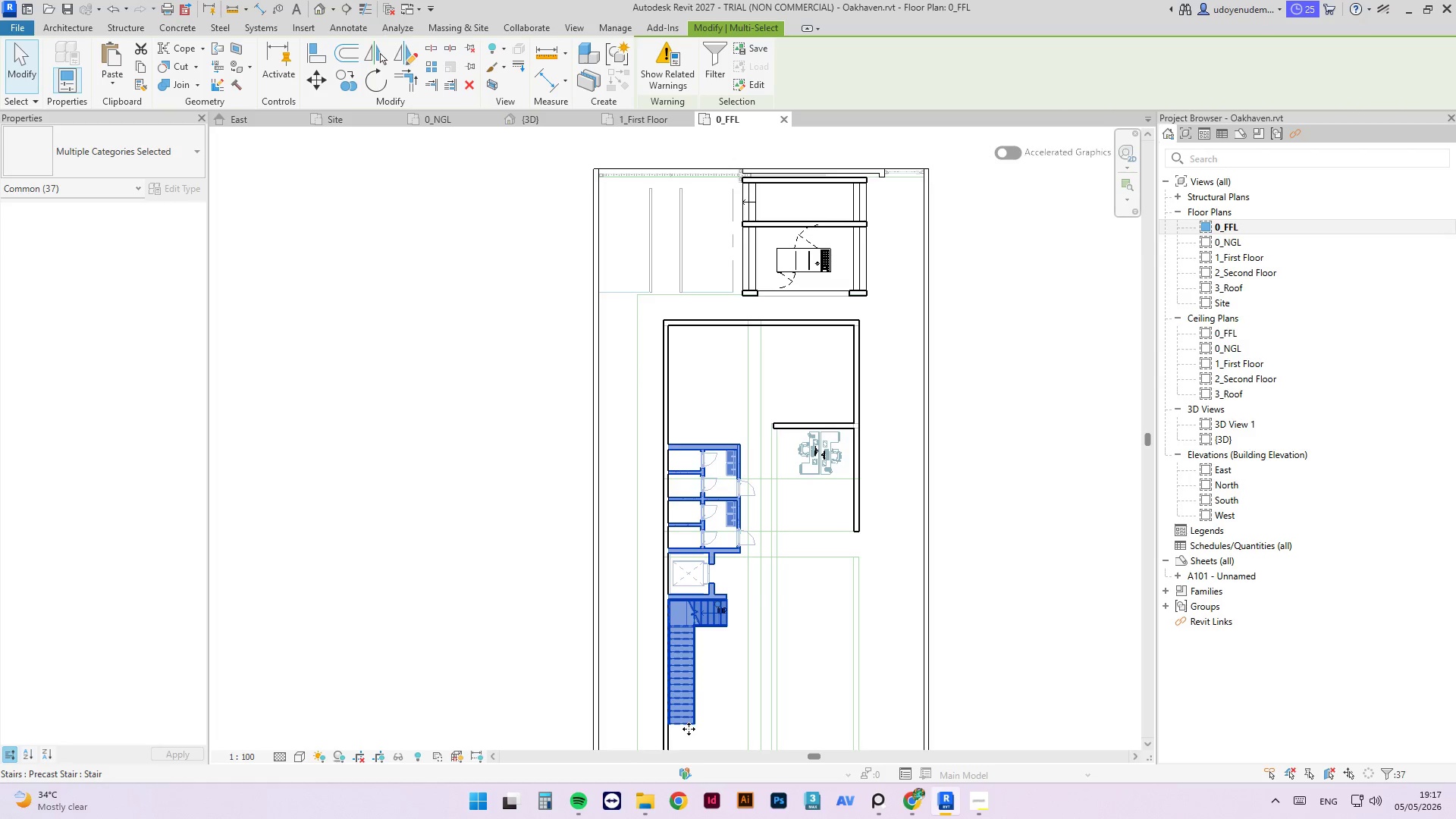 
key(ArrowDown)
 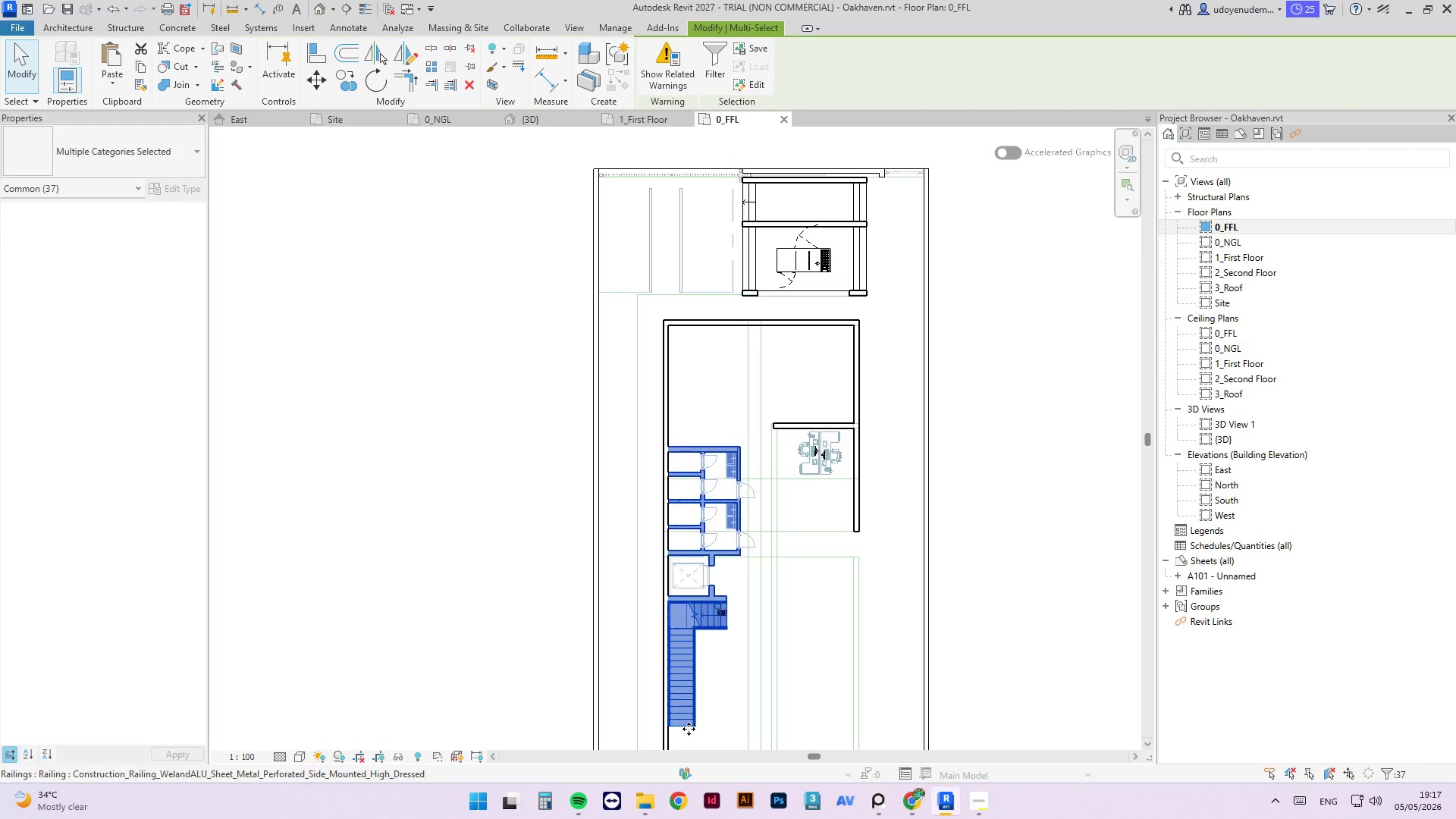 
key(ArrowDown)
 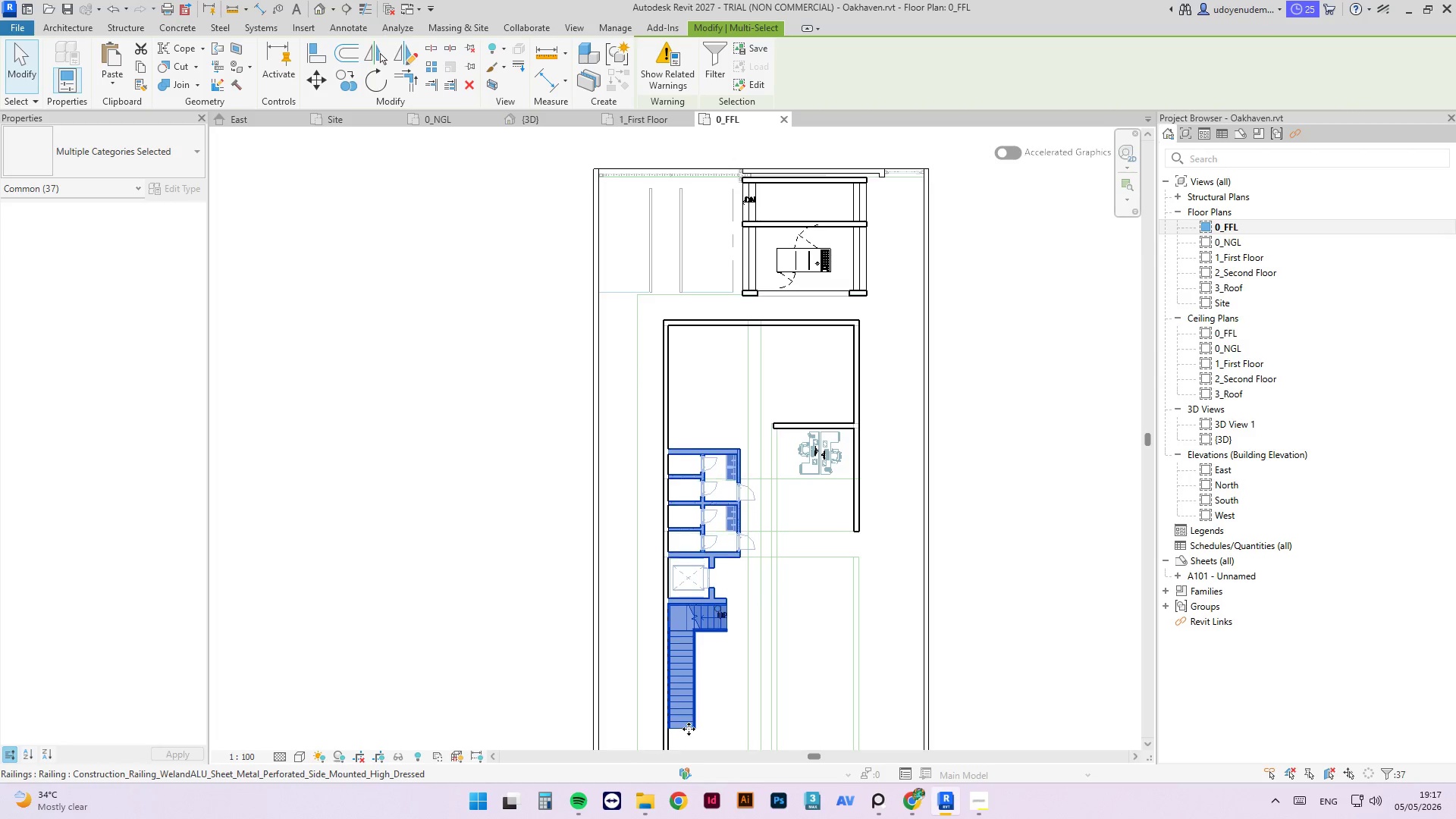 
key(ArrowDown)
 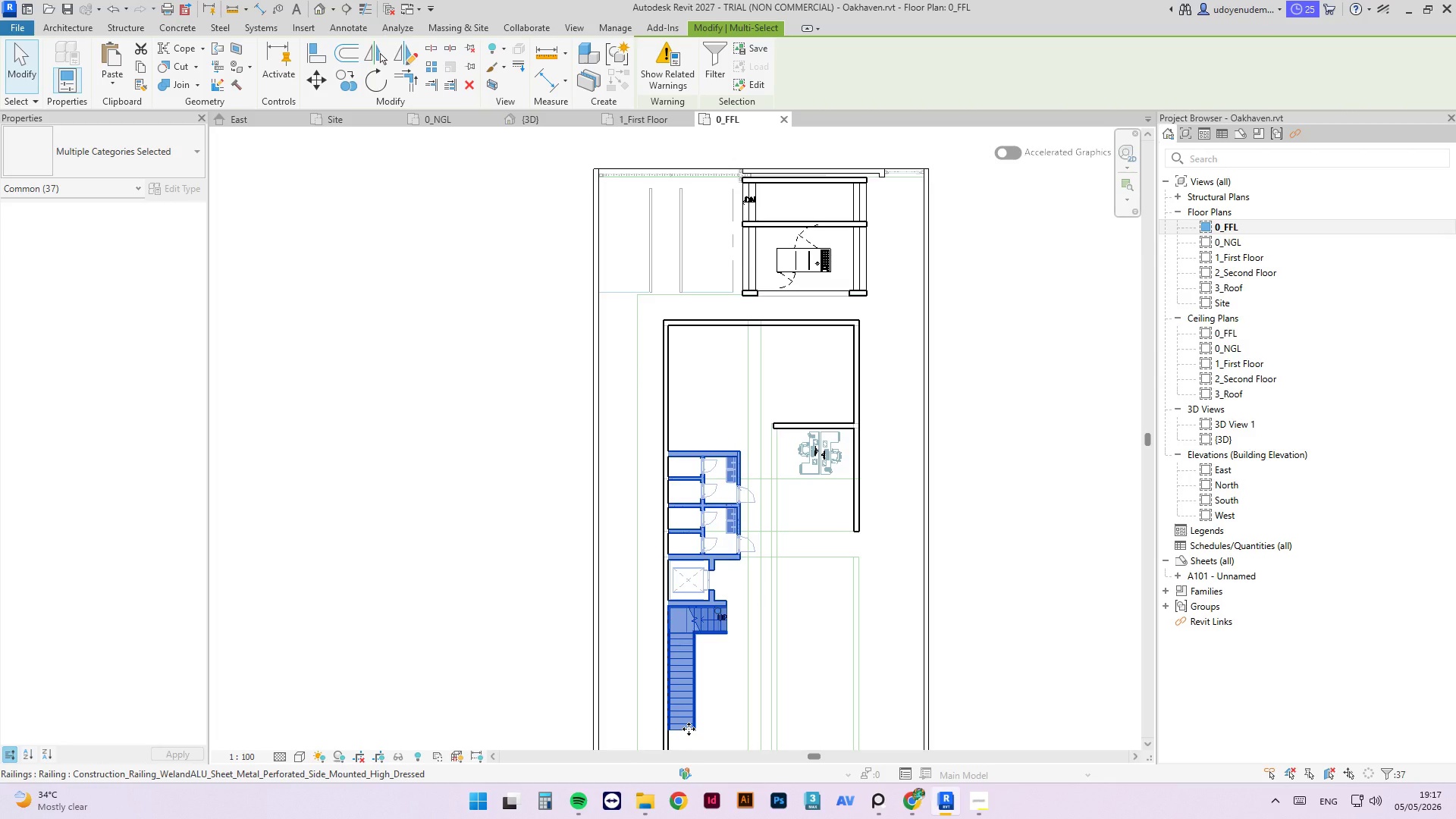 
key(ArrowDown)
 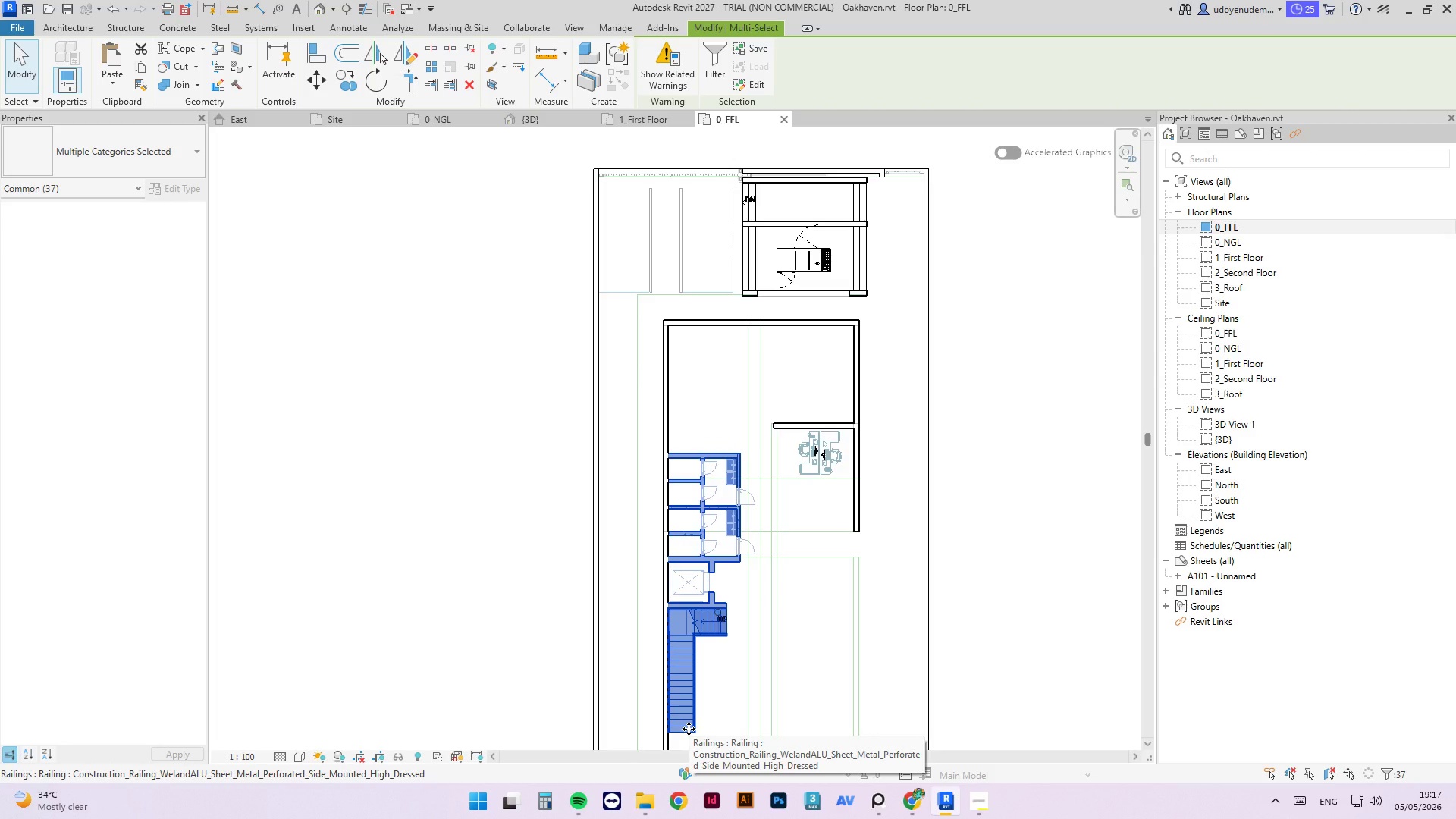 
key(ArrowDown)
 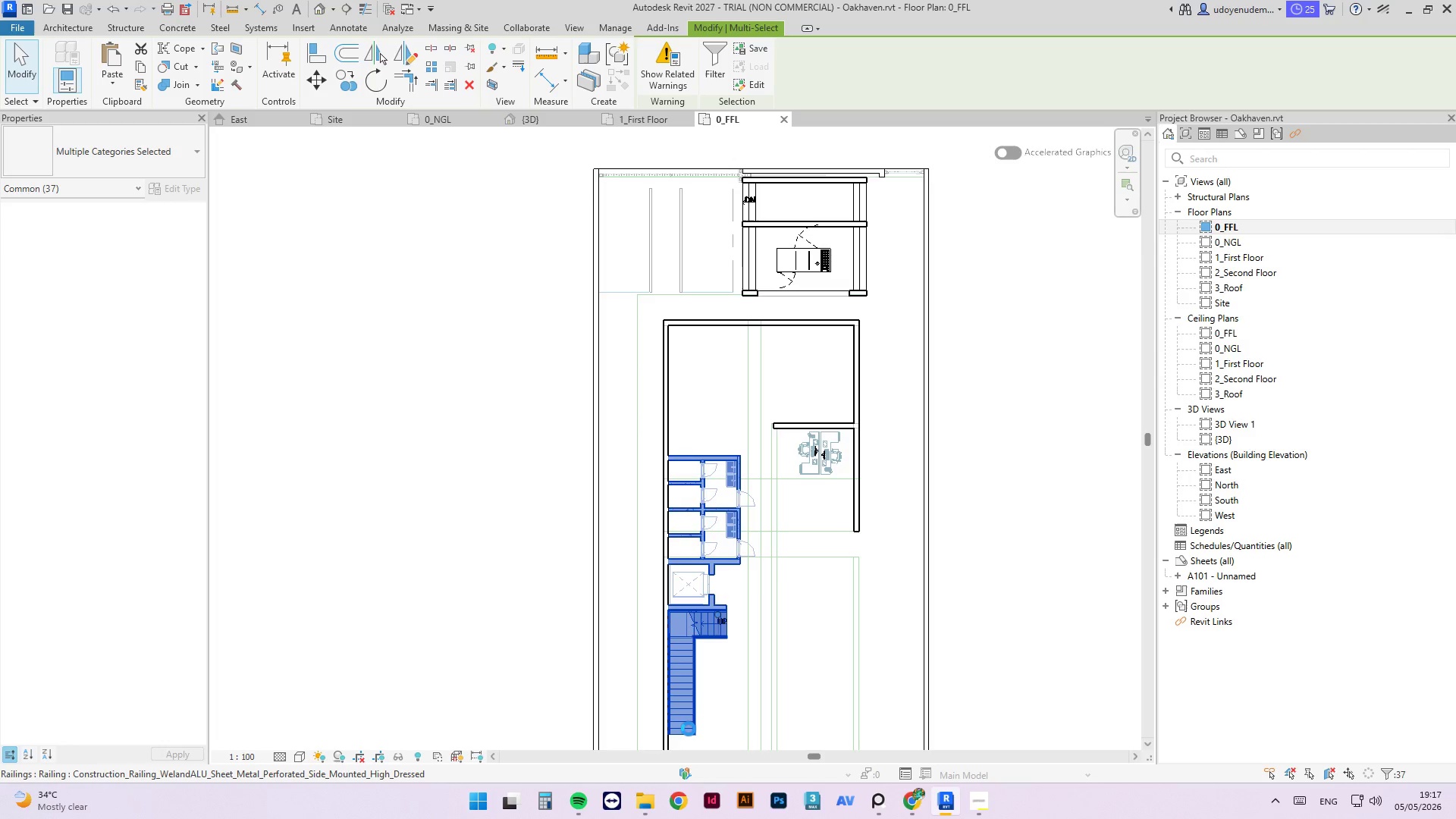 
key(ArrowDown)
 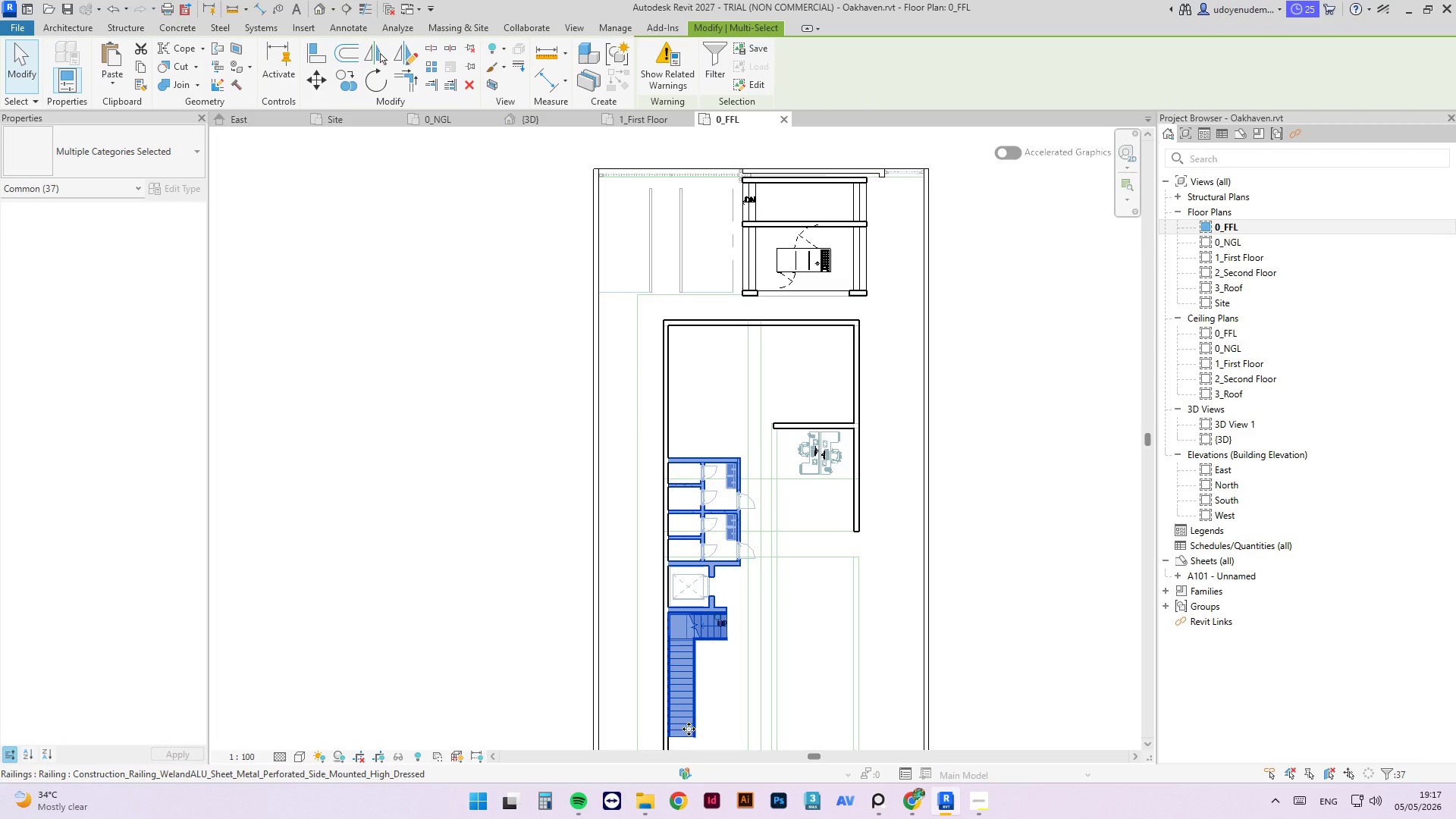 
key(ArrowDown)
 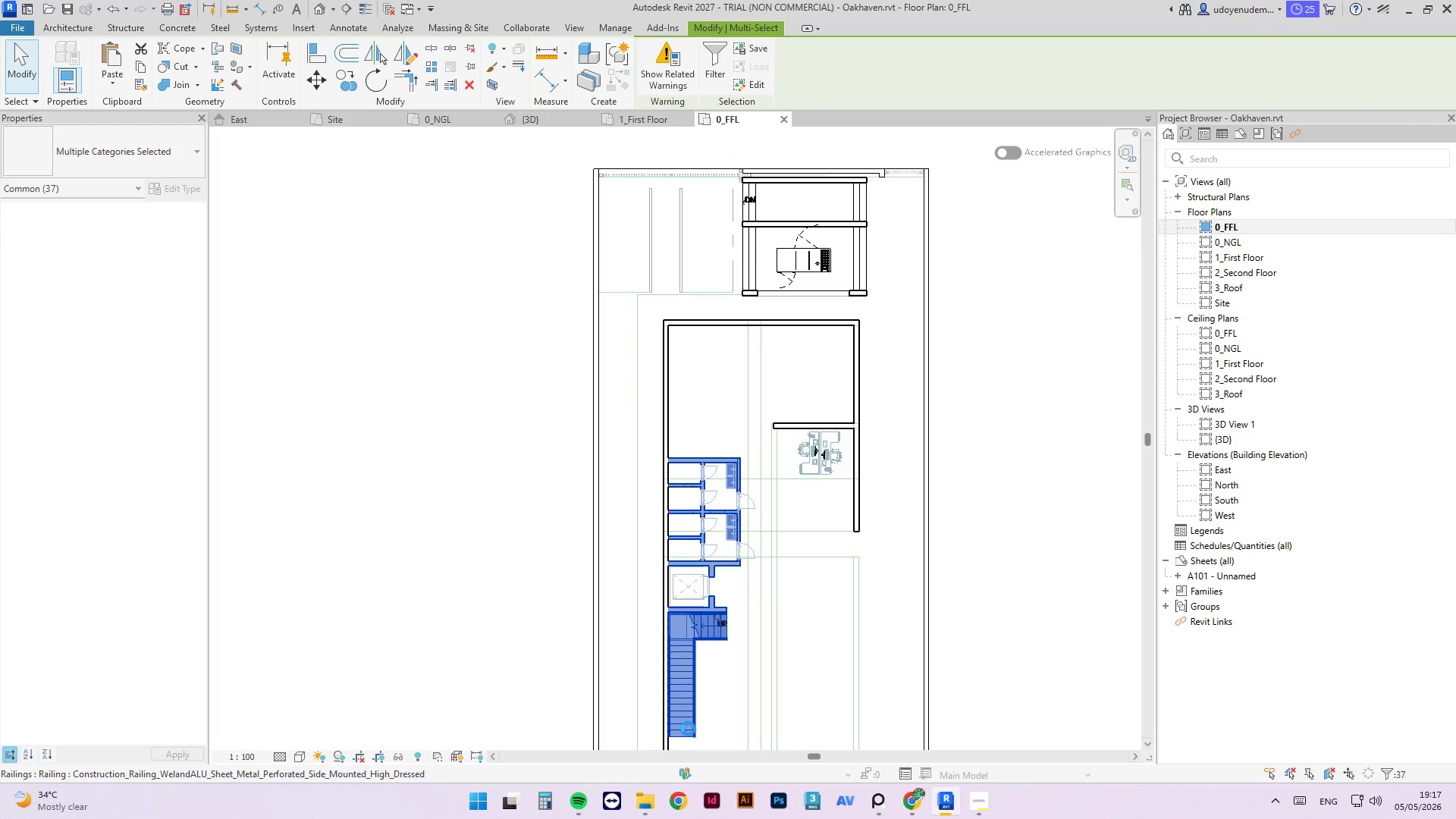 
key(ArrowDown)
 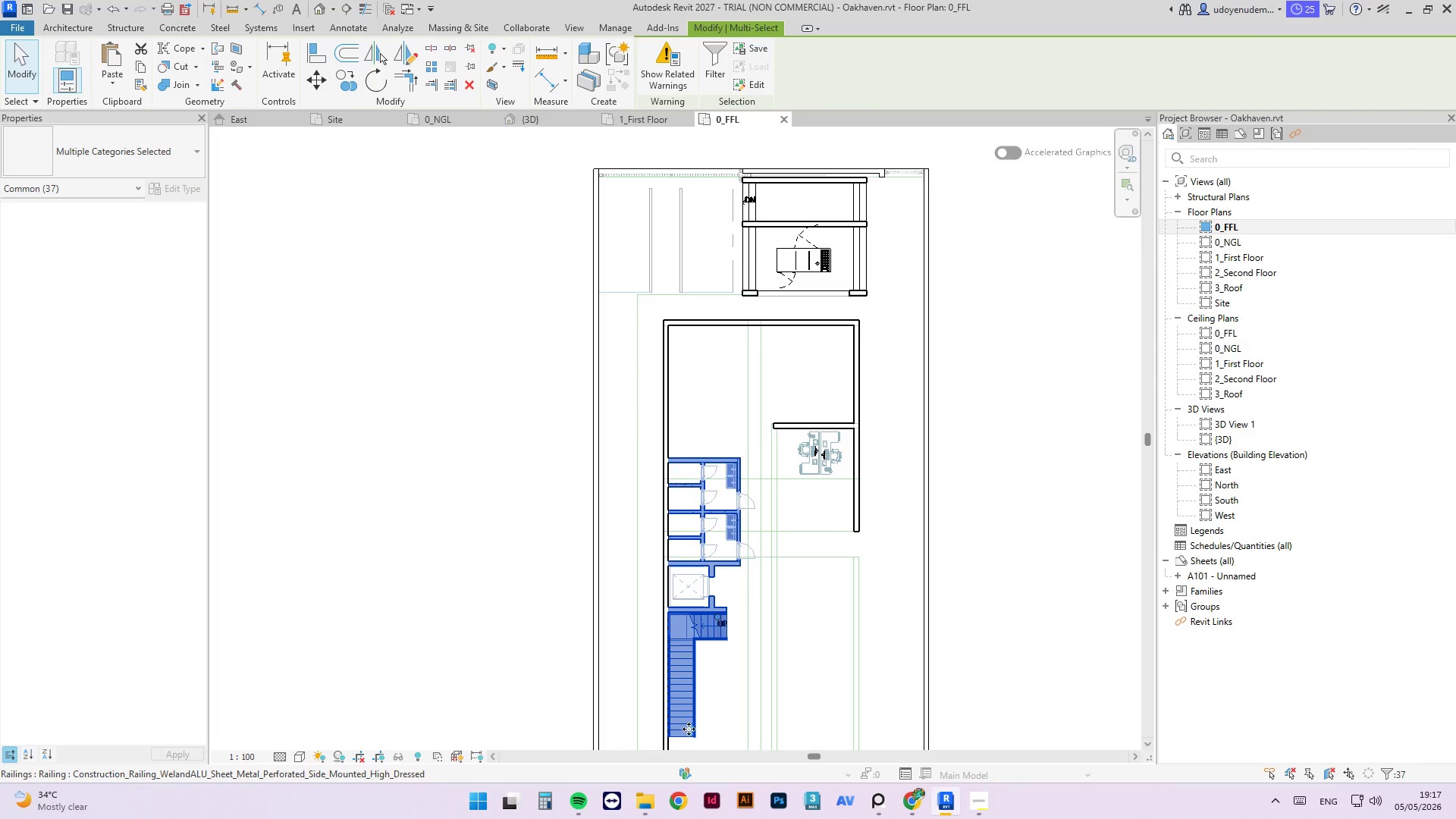 
key(ArrowDown)
 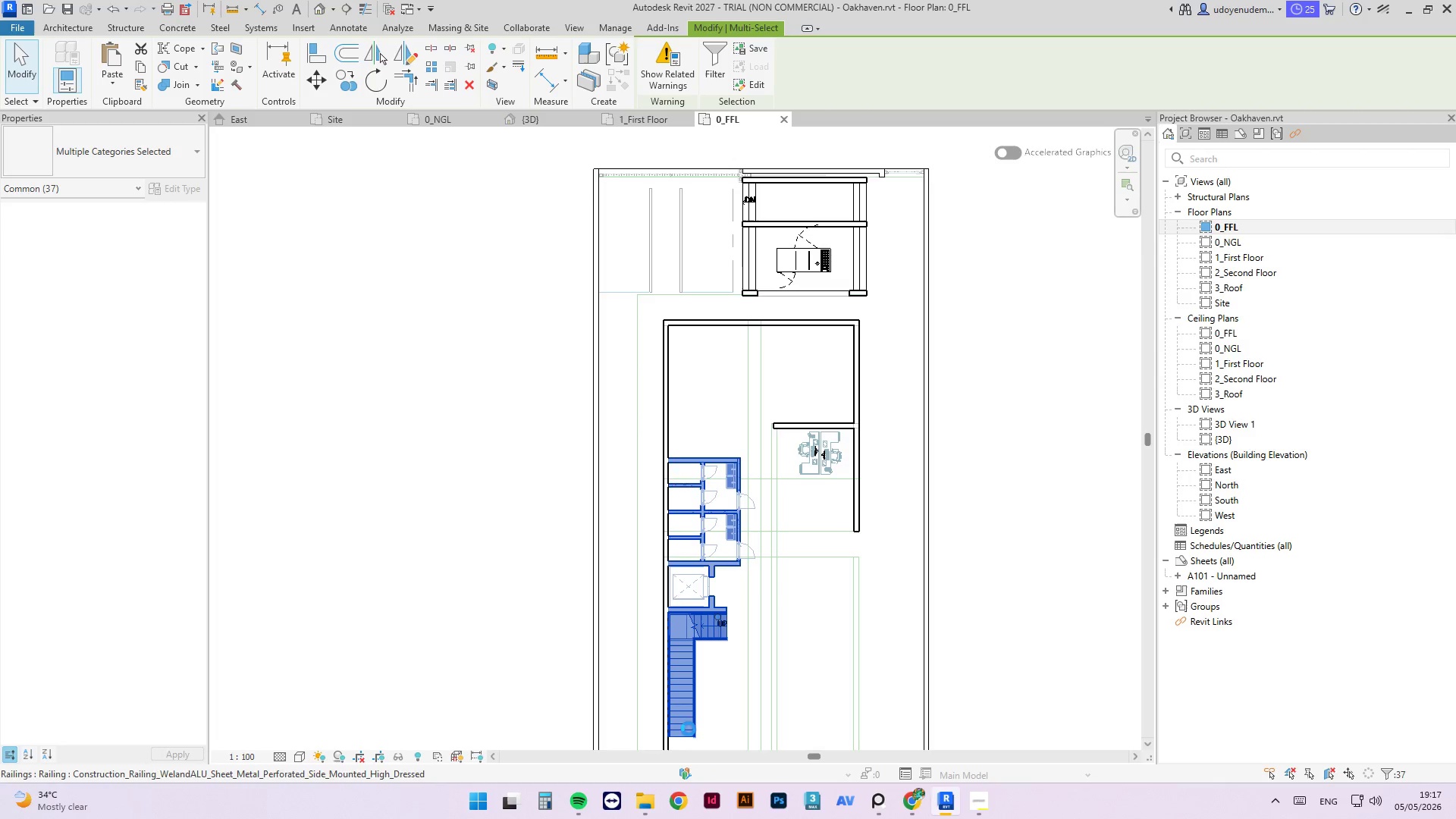 
key(ArrowDown)
 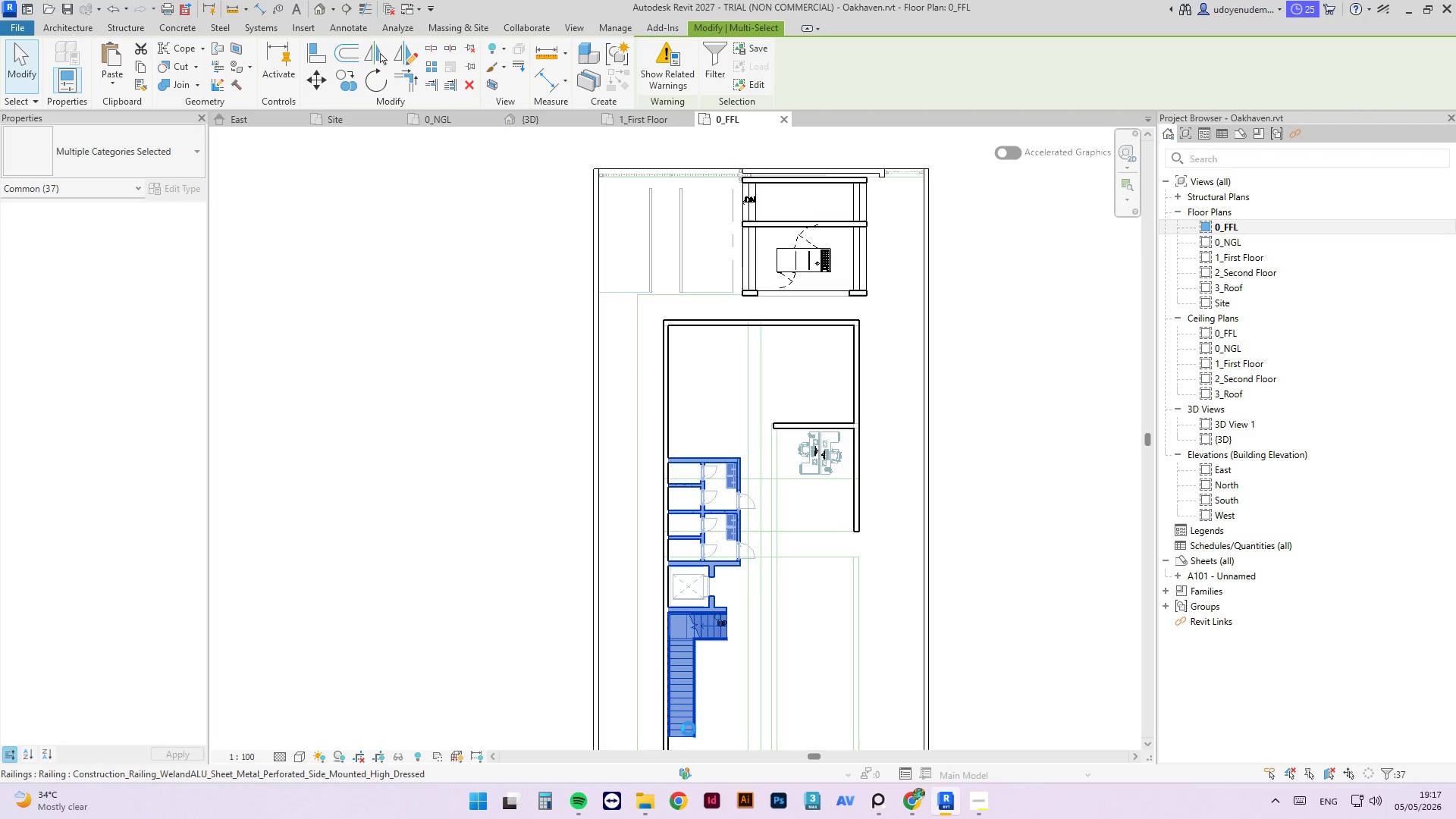 
key(ArrowDown)
 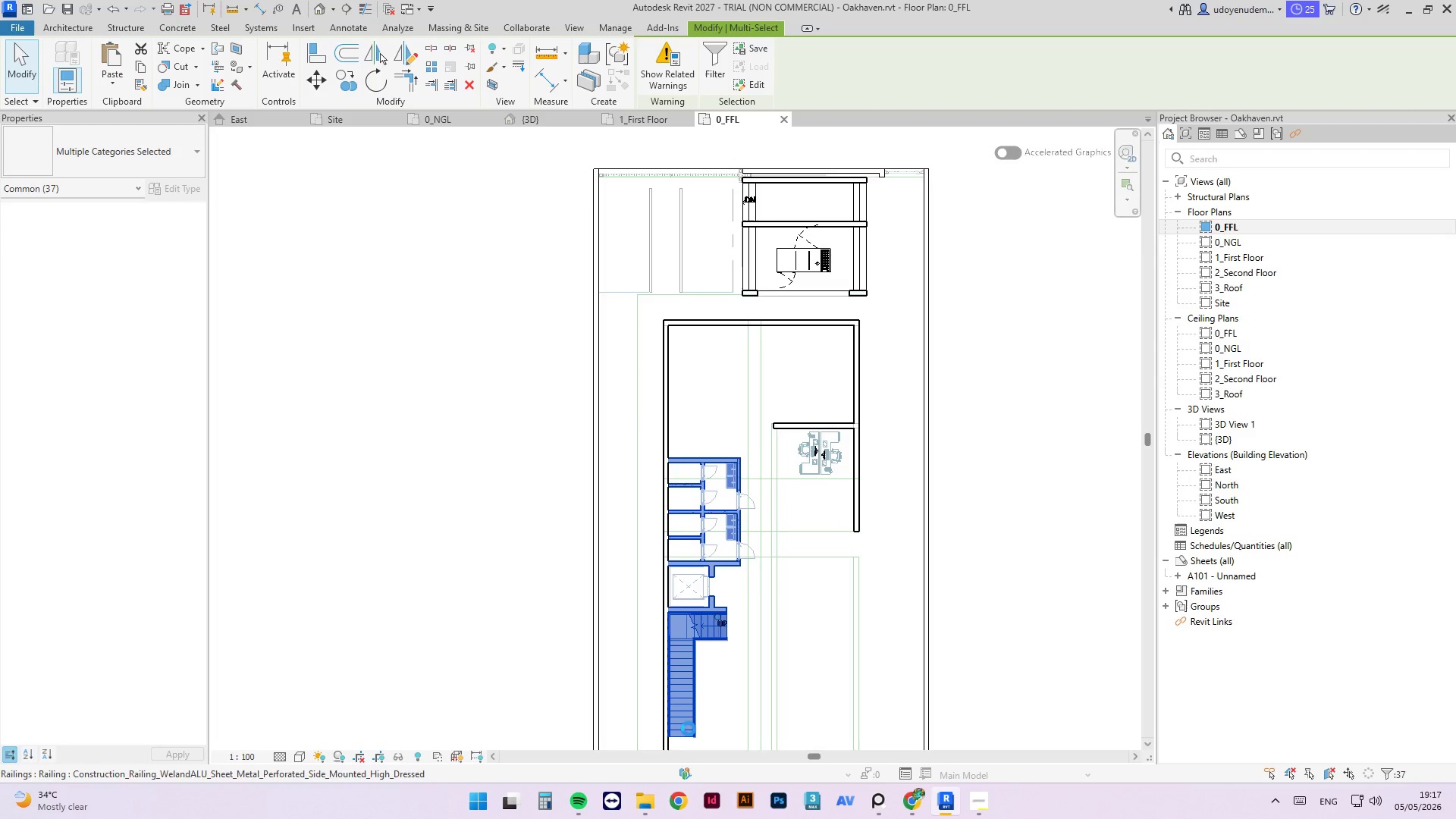 
key(ArrowDown)
 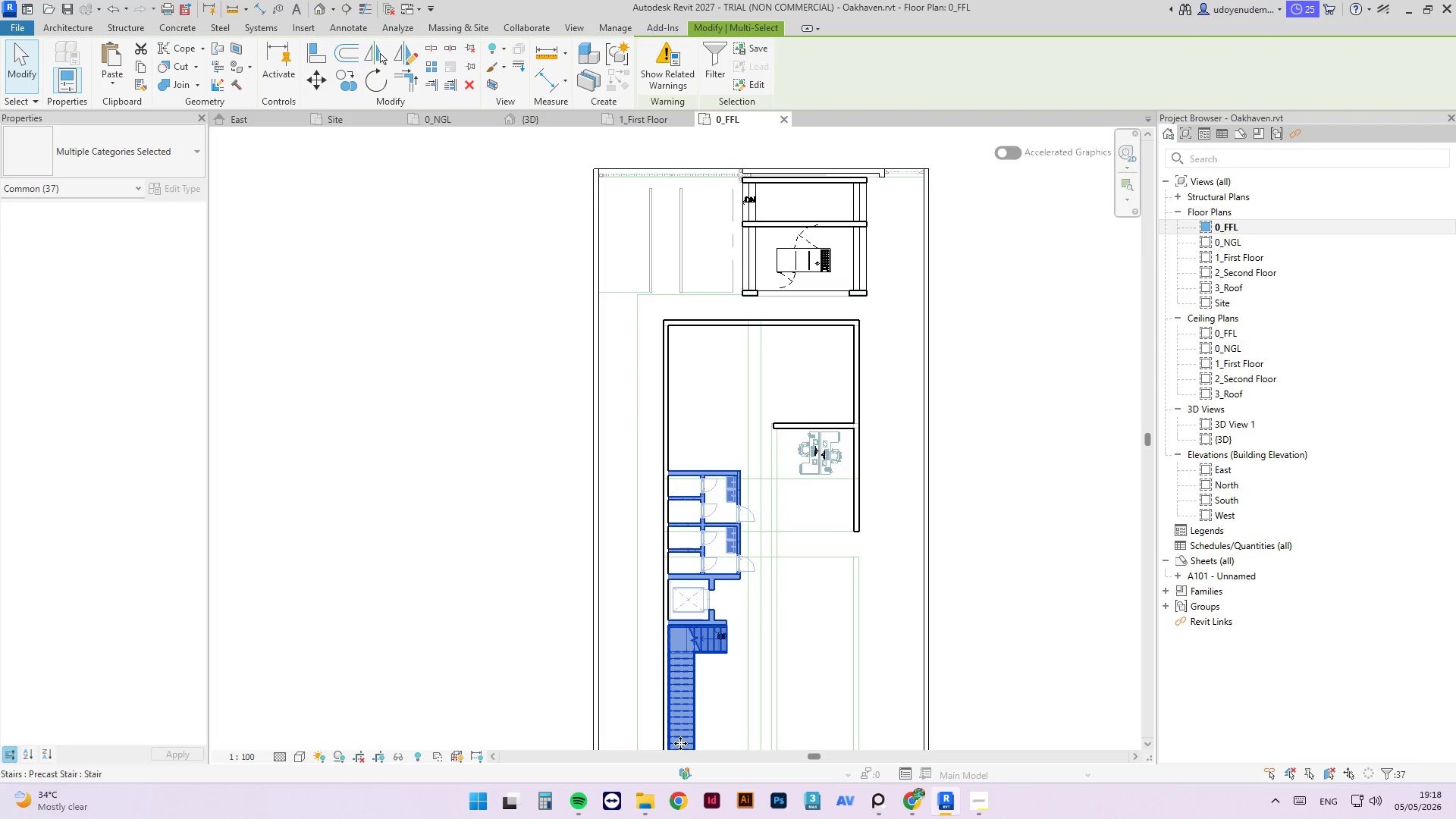 
key(ArrowDown)
 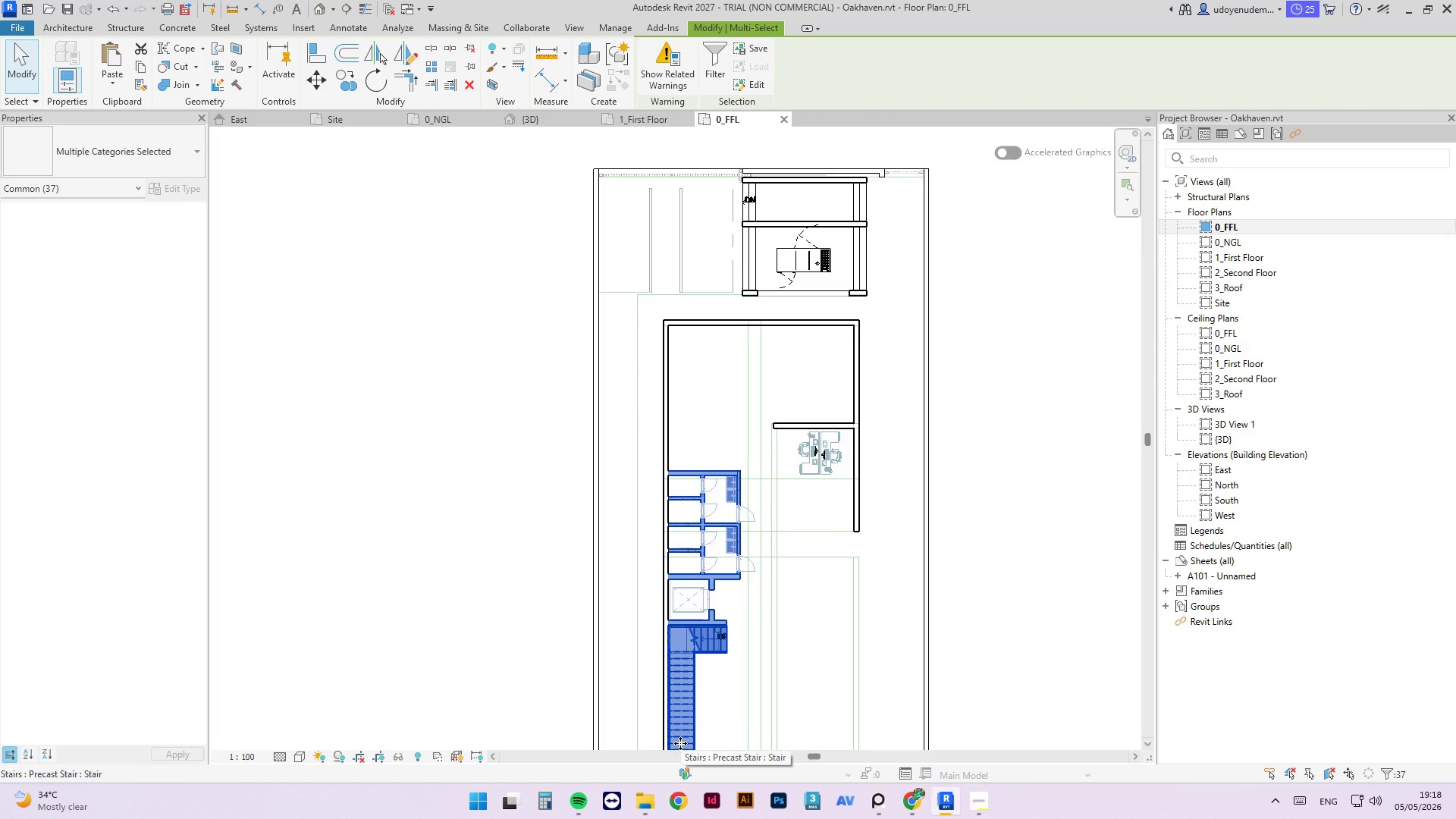 
key(ArrowDown)
 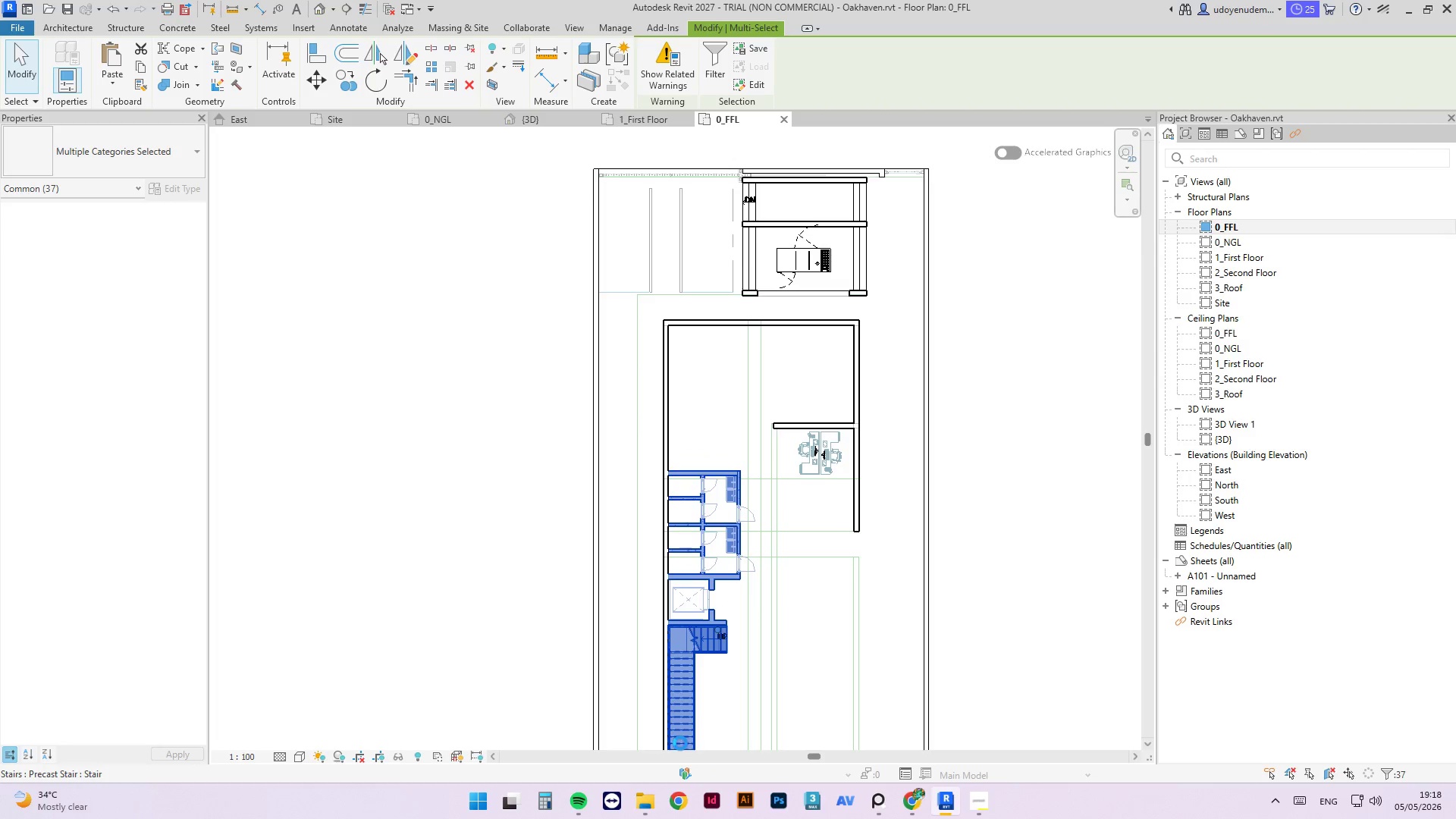 
key(ArrowDown)
 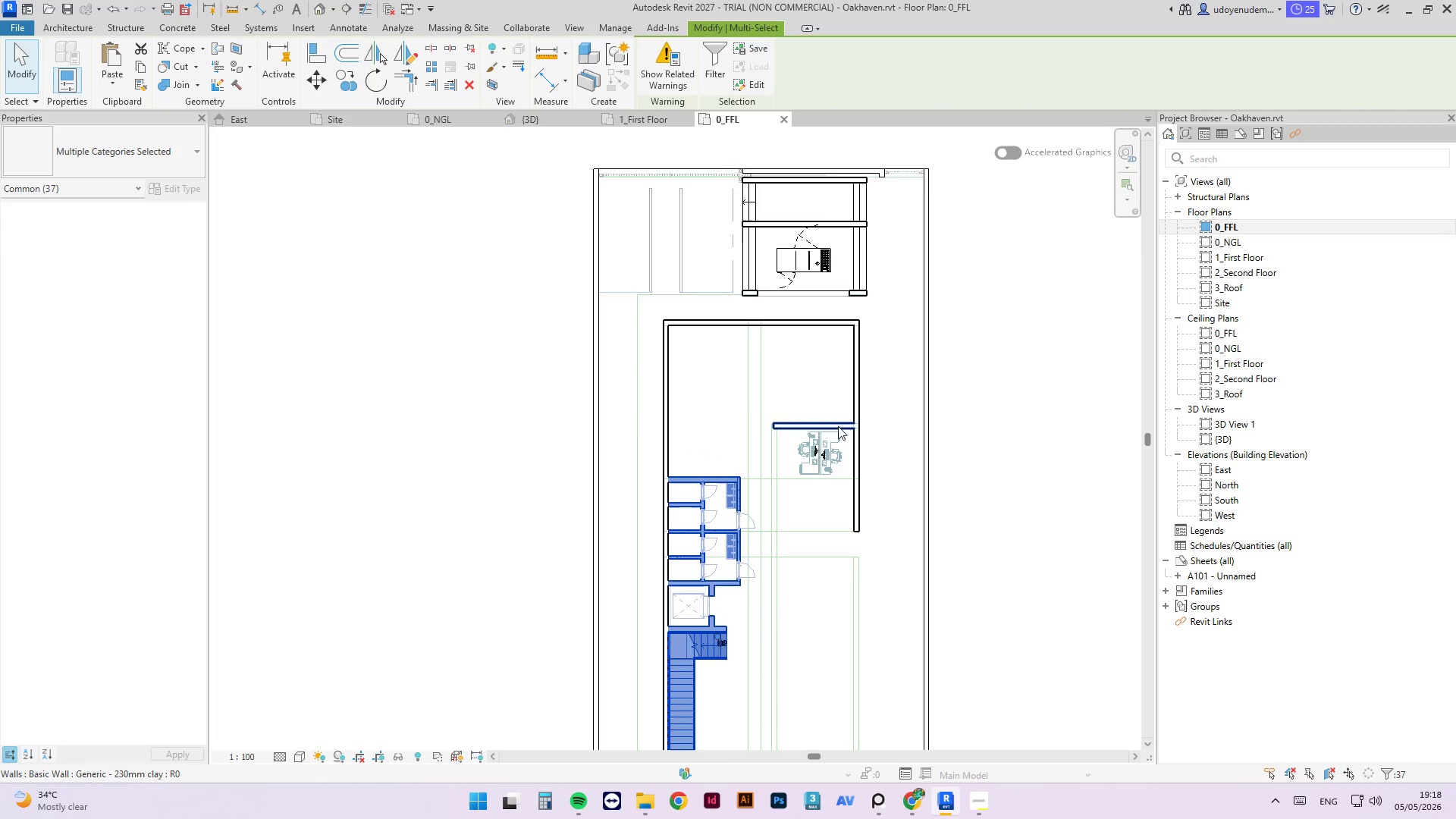 
wait(5.48)
 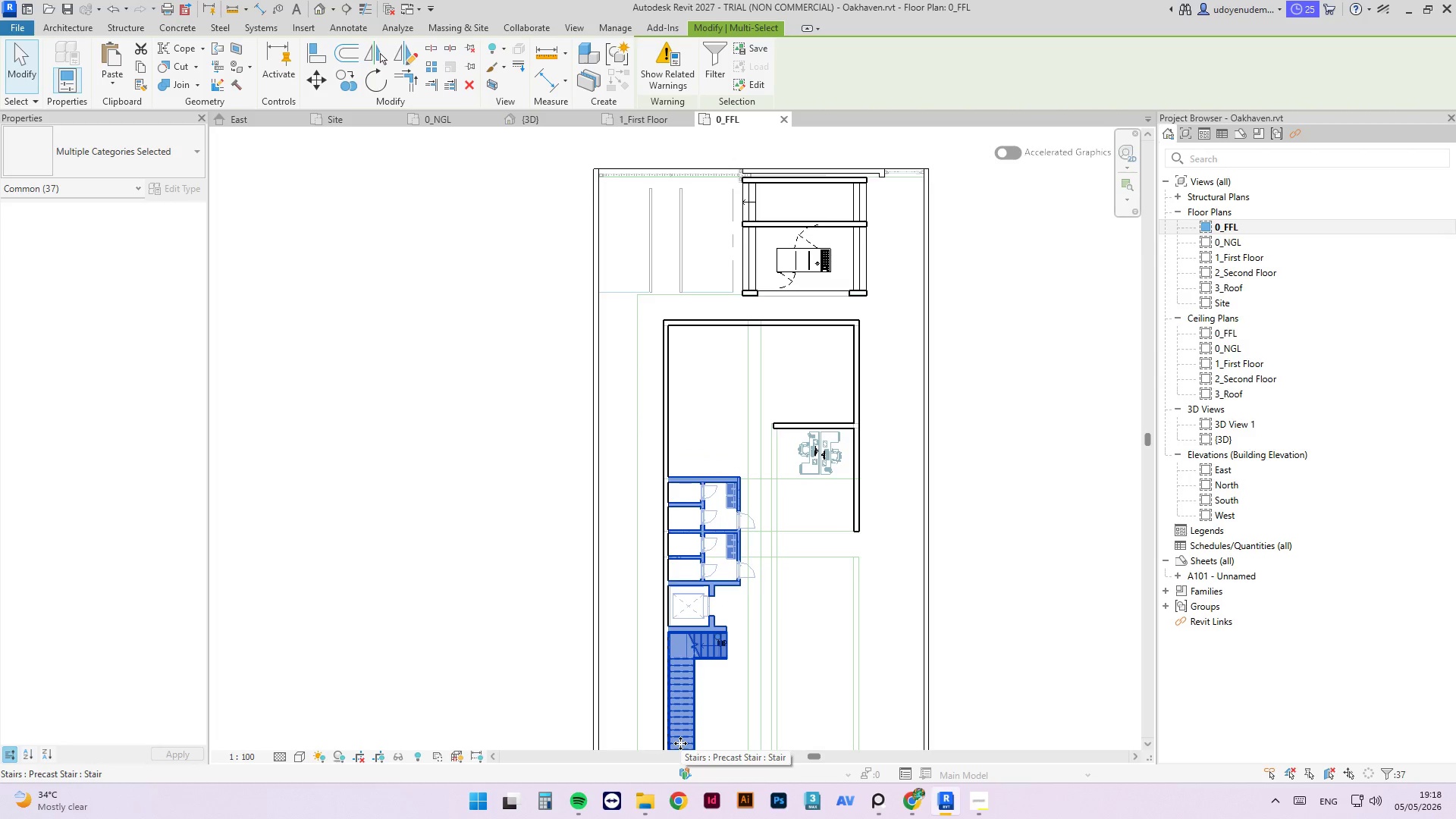 
mouse_move([788, 418])
 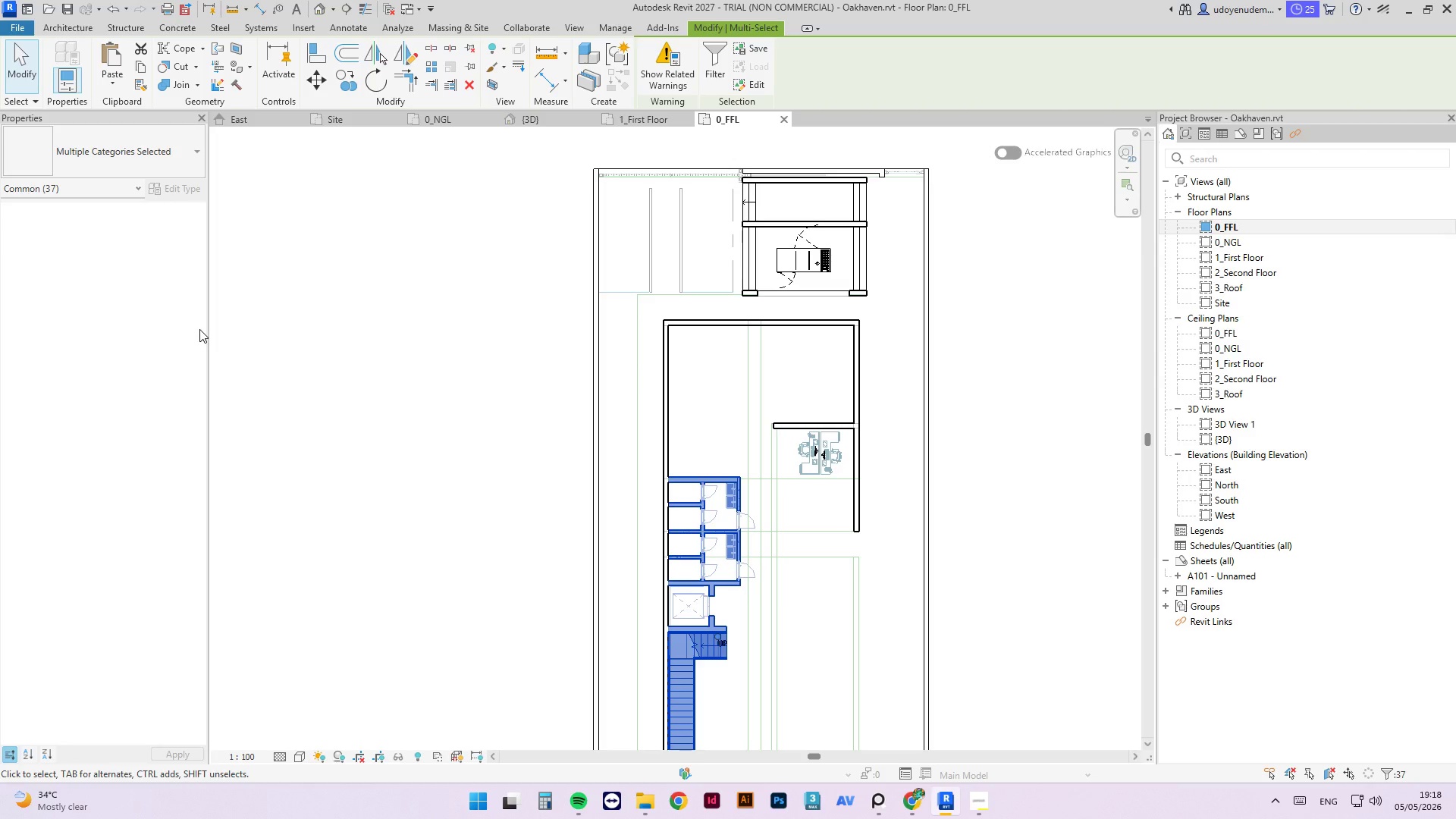 
key(ArrowDown)
 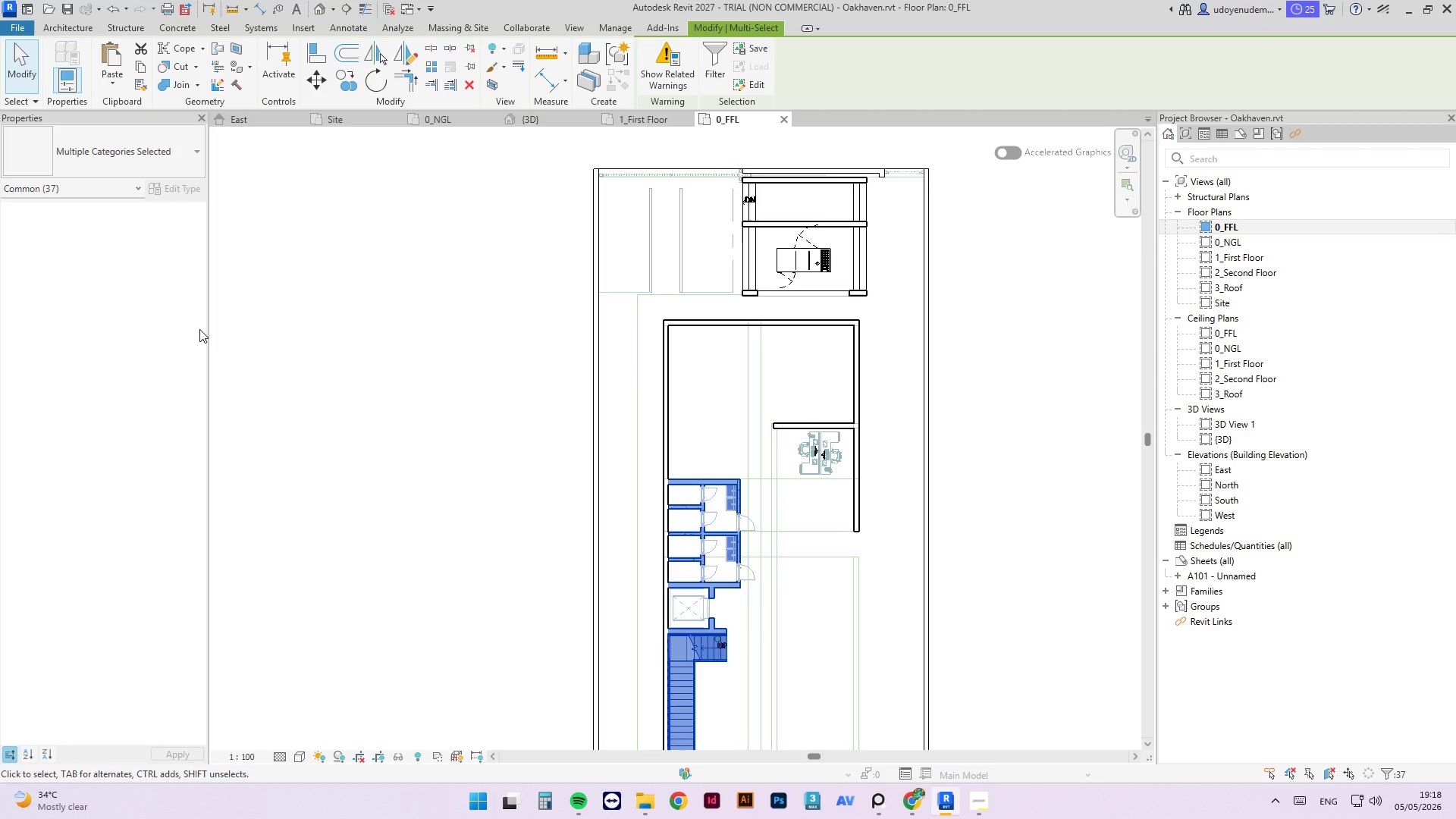 
scroll: coordinate [207, 324], scroll_direction: up, amount: 1.0
 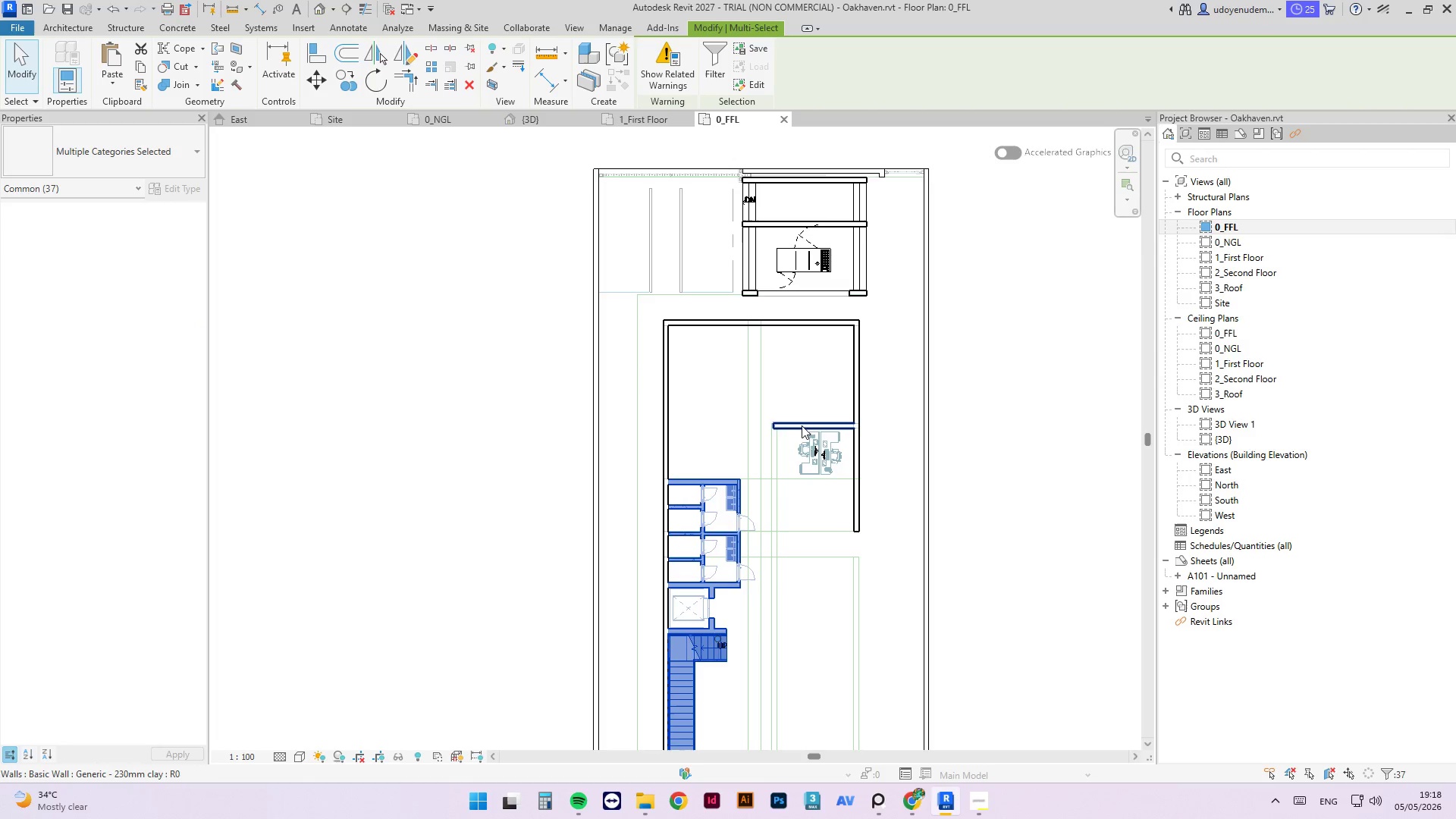 
left_click([786, 426])
 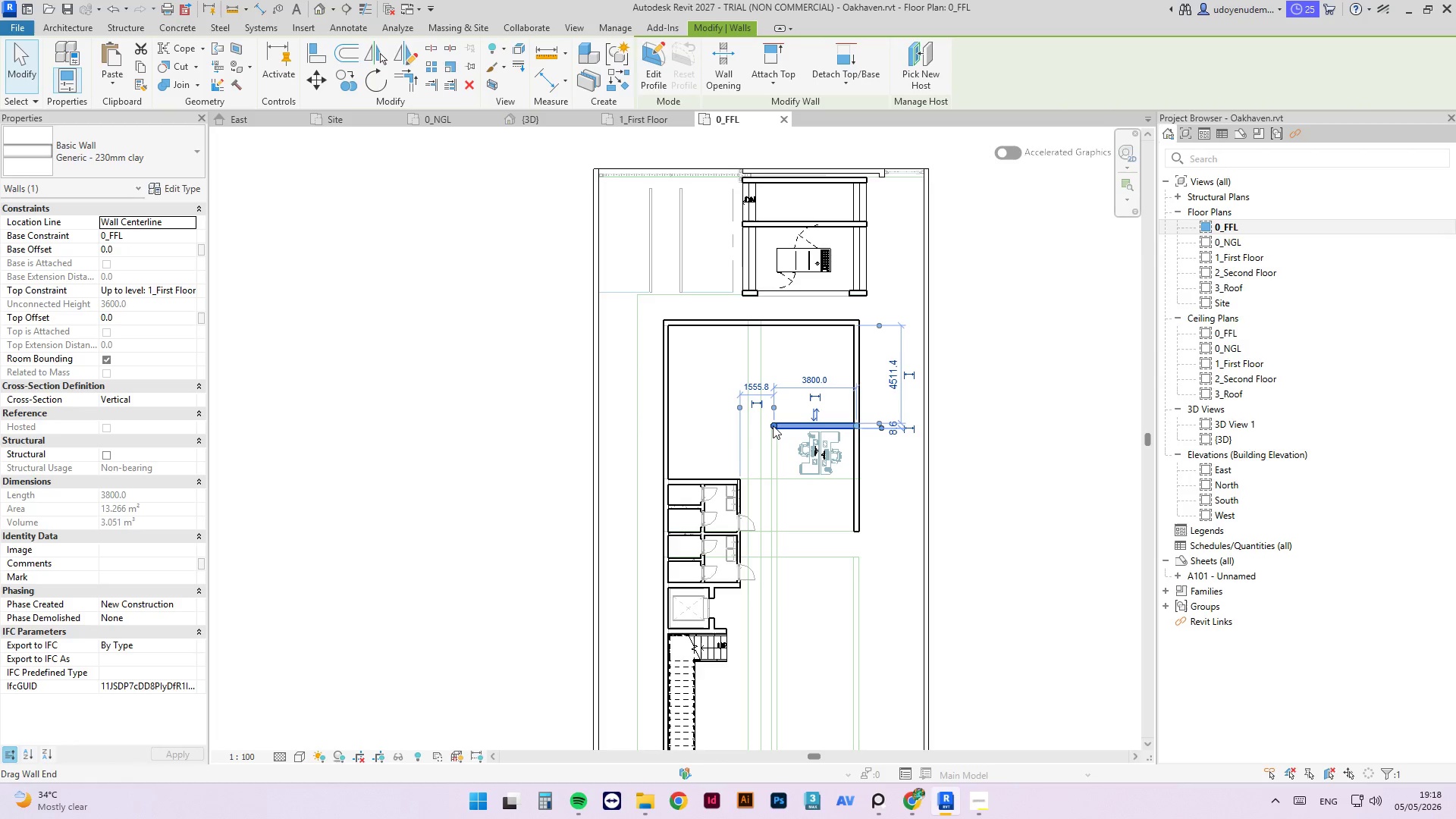 
left_click_drag(start_coordinate=[774, 425], to_coordinate=[664, 424])
 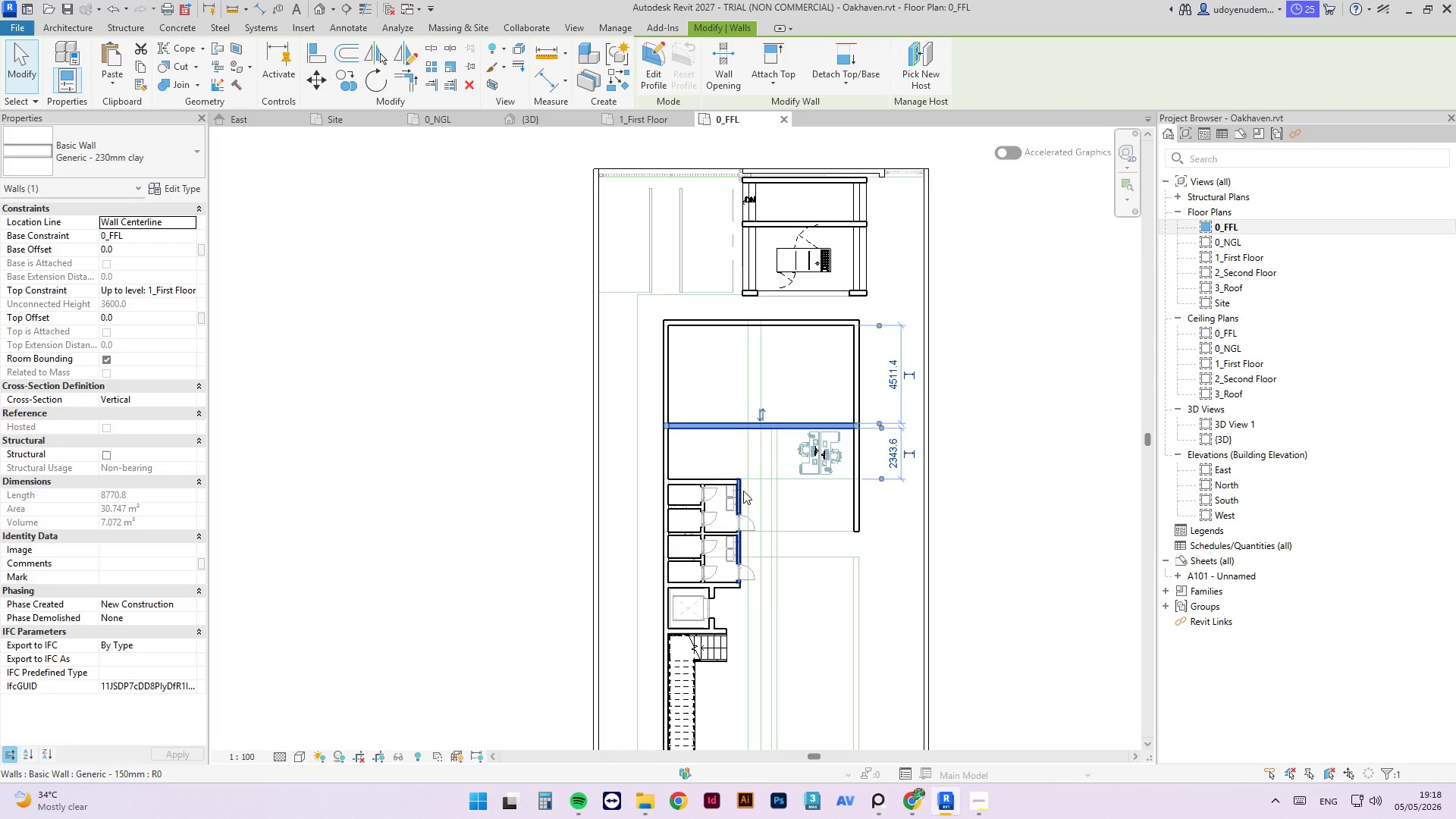 
left_click([743, 491])
 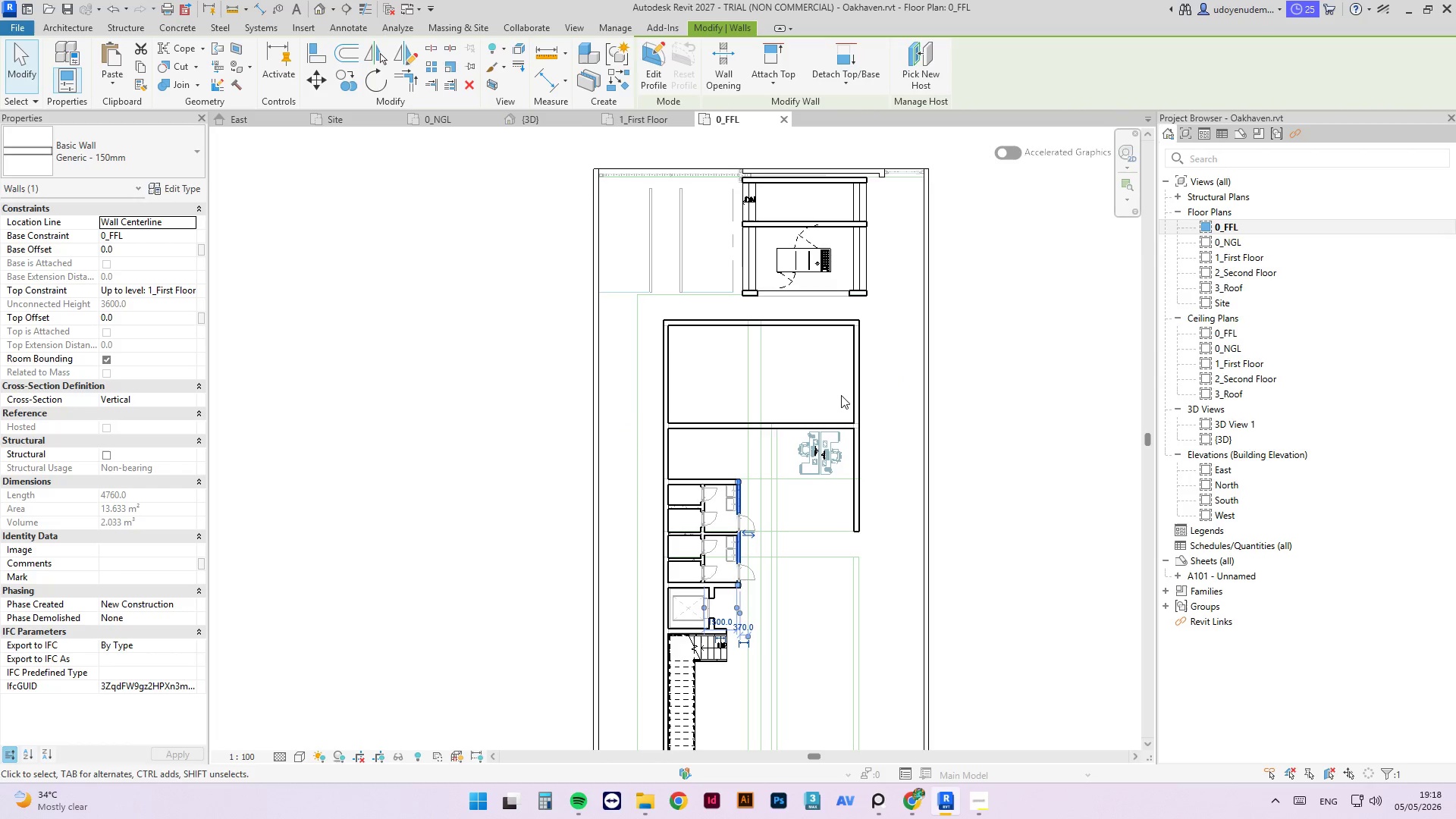 
wait(5.73)
 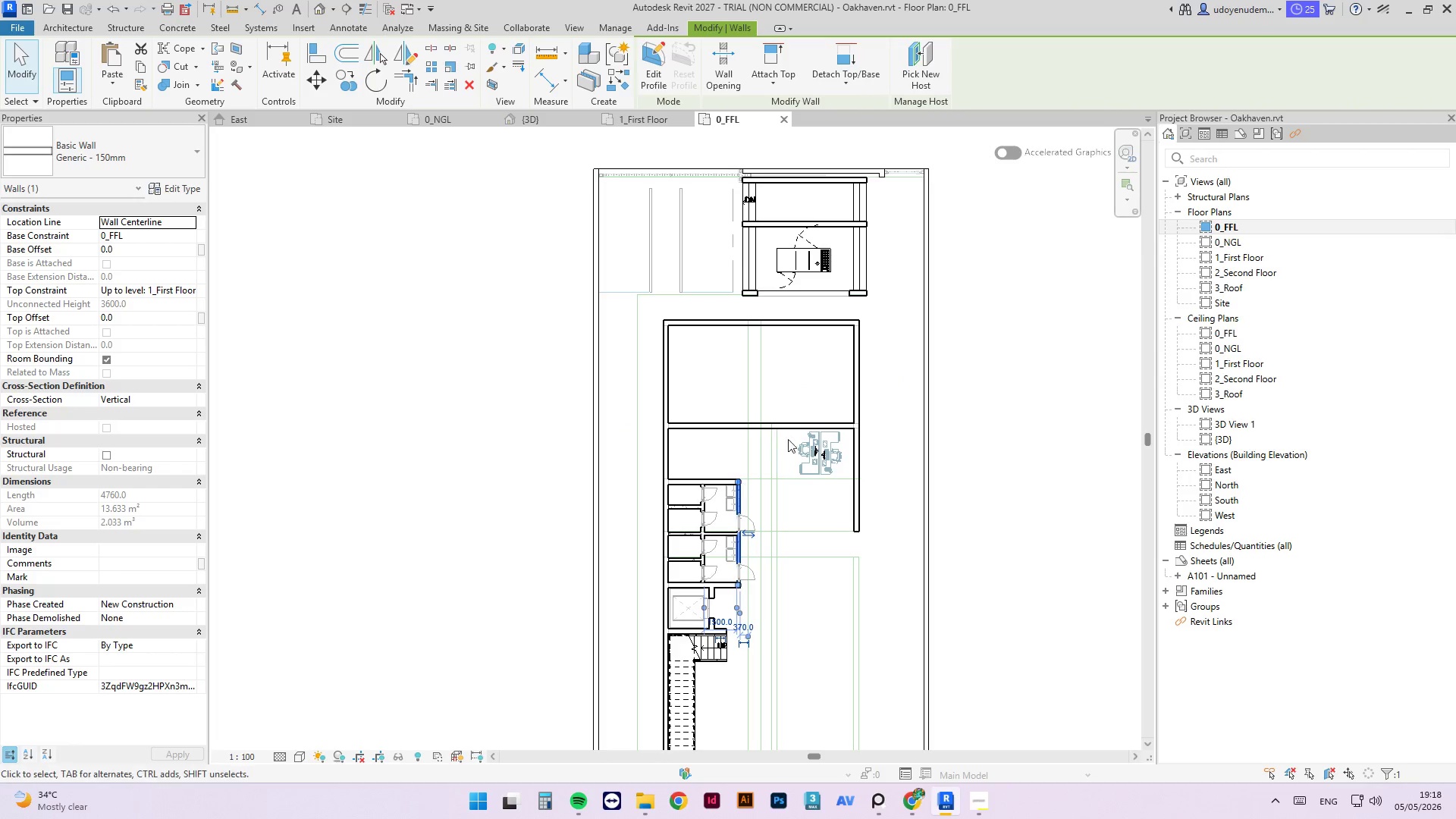 
scroll: coordinate [724, 635], scroll_direction: up, amount: 4.0
 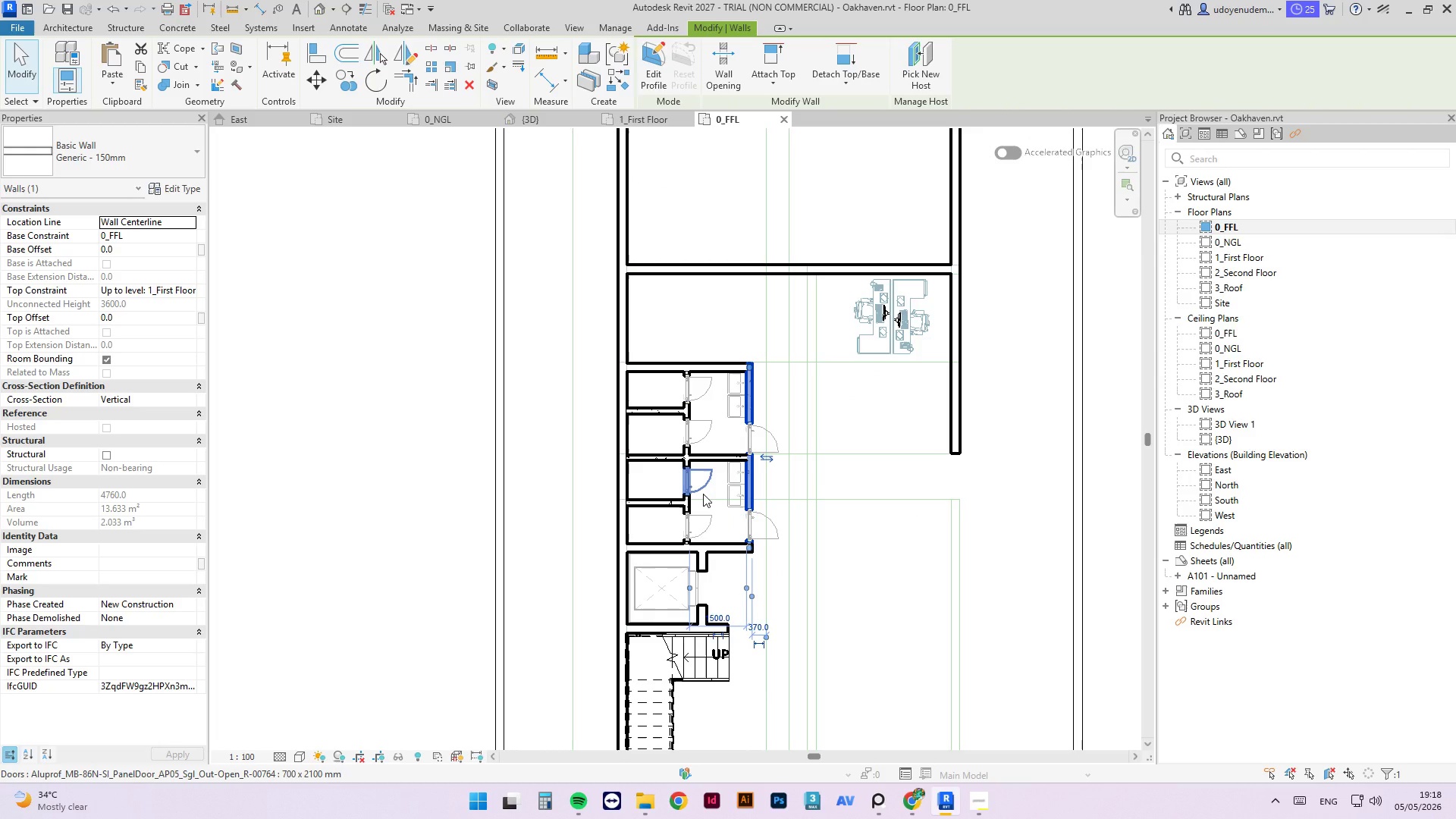 
scroll: coordinate [777, 463], scroll_direction: down, amount: 4.0
 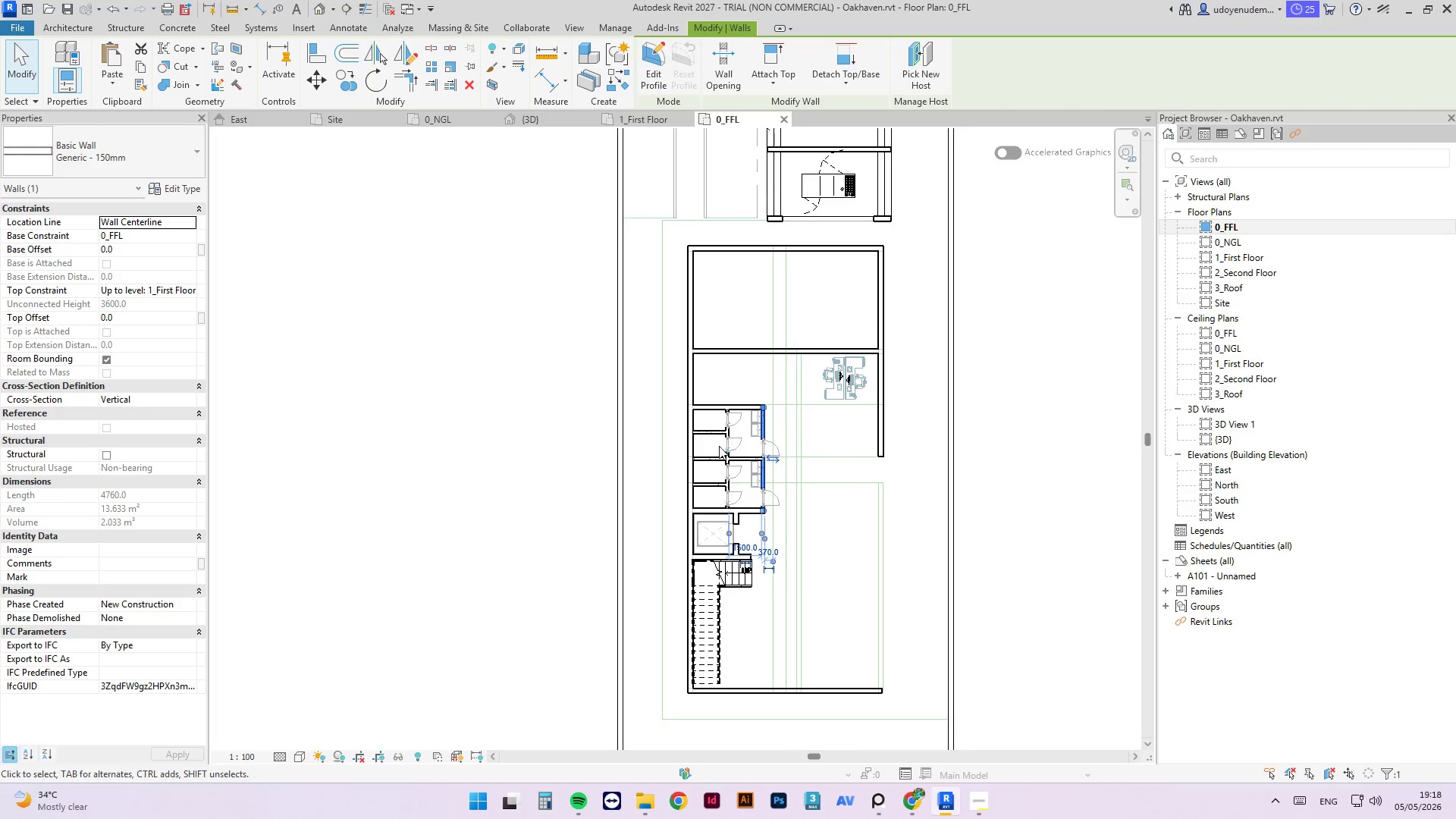 
scroll: coordinate [748, 509], scroll_direction: up, amount: 6.0
 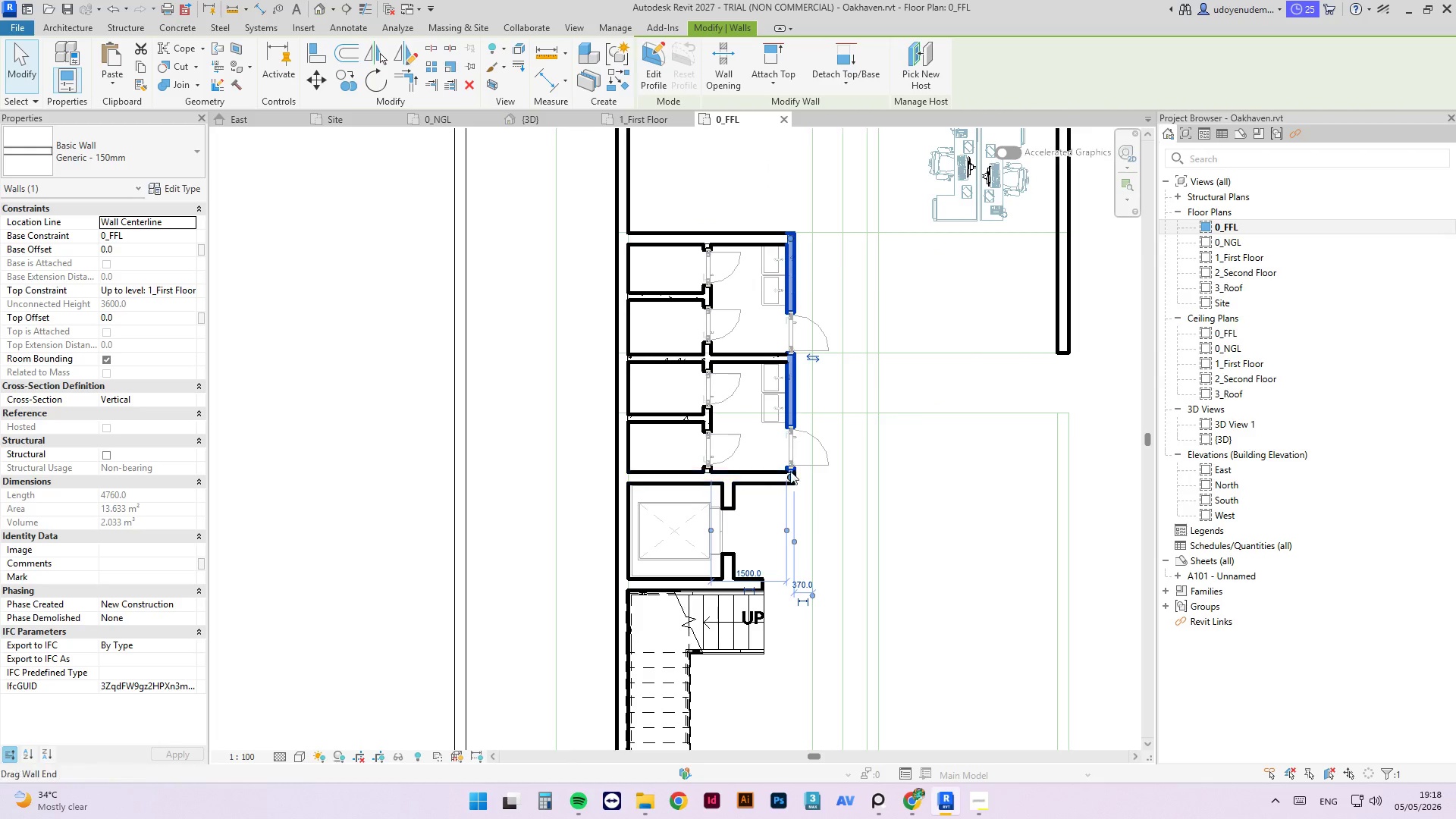 
scroll: coordinate [699, 356], scroll_direction: down, amount: 3.0
 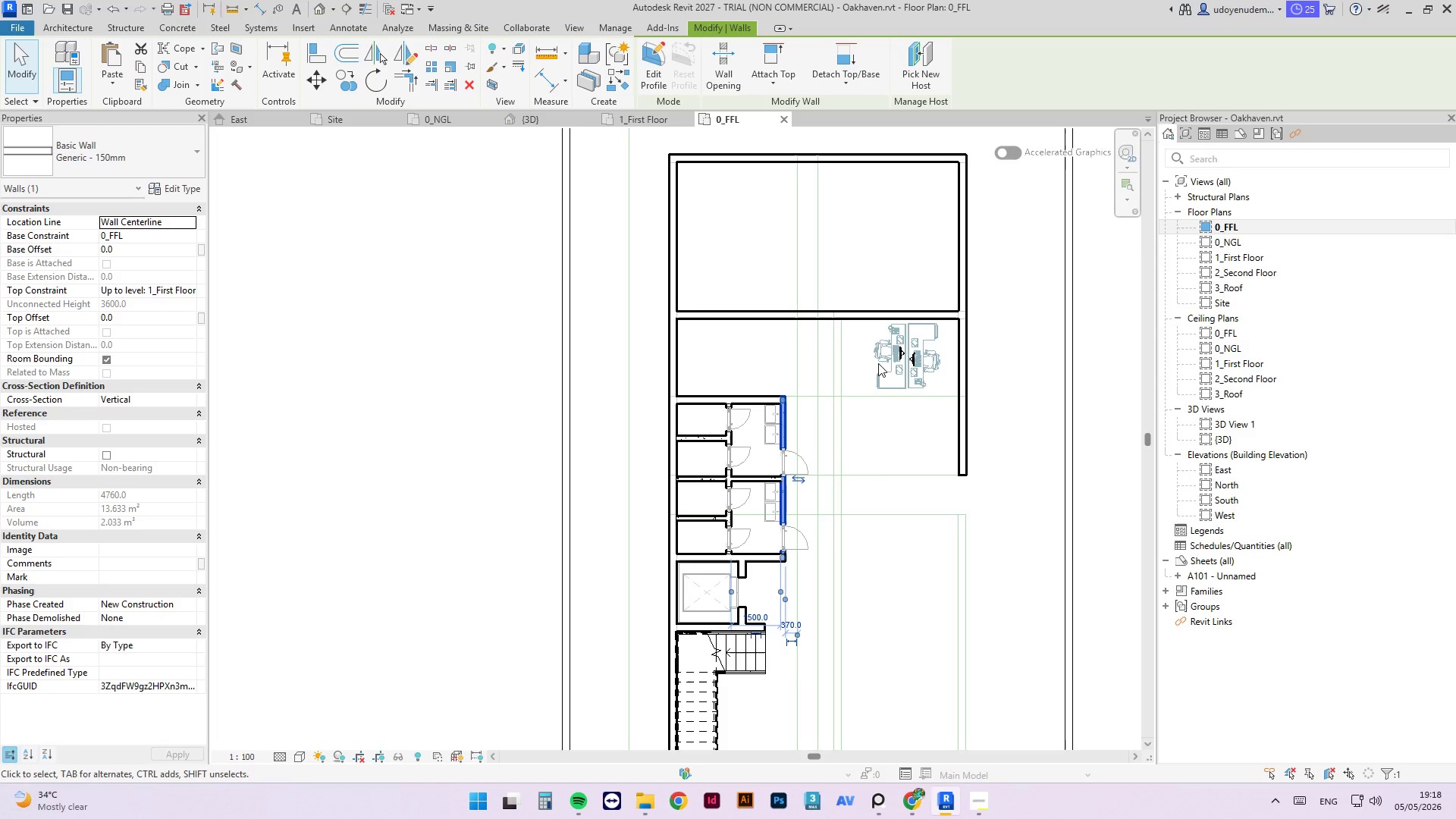 
left_click([850, 312])
 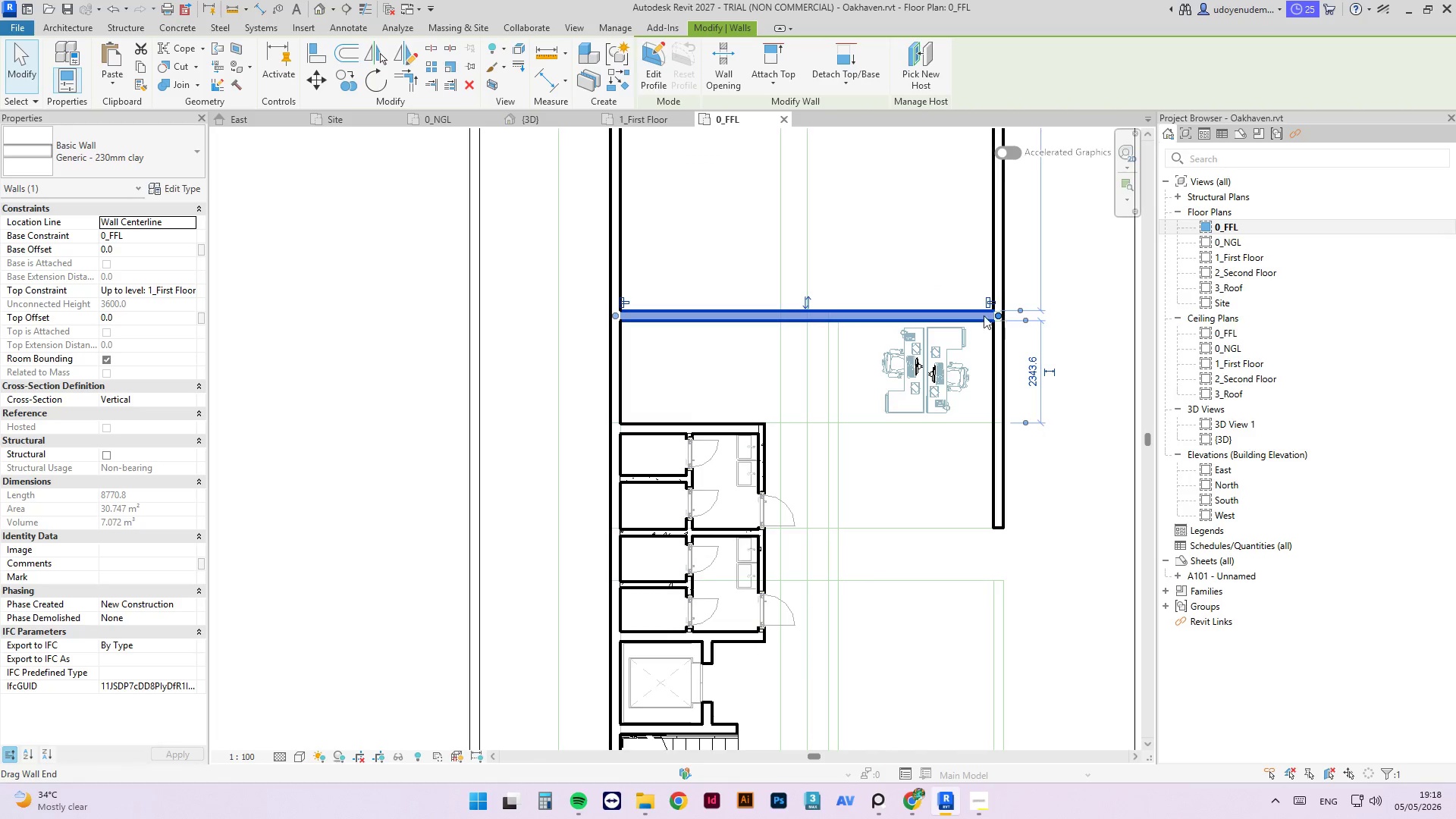 
scroll: coordinate [850, 312], scroll_direction: up, amount: 2.0
 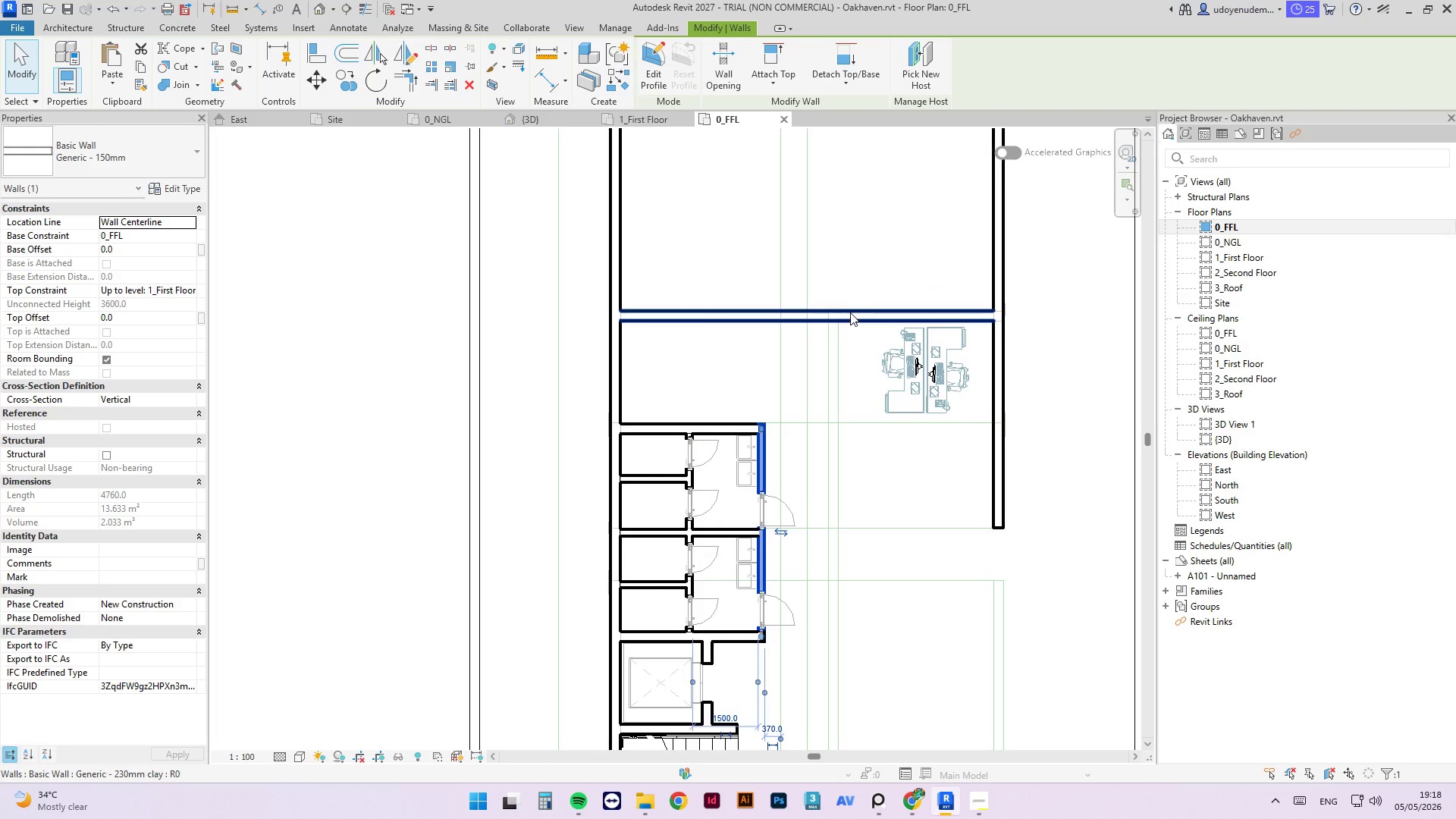 
scroll: coordinate [820, 427], scroll_direction: down, amount: 7.0
 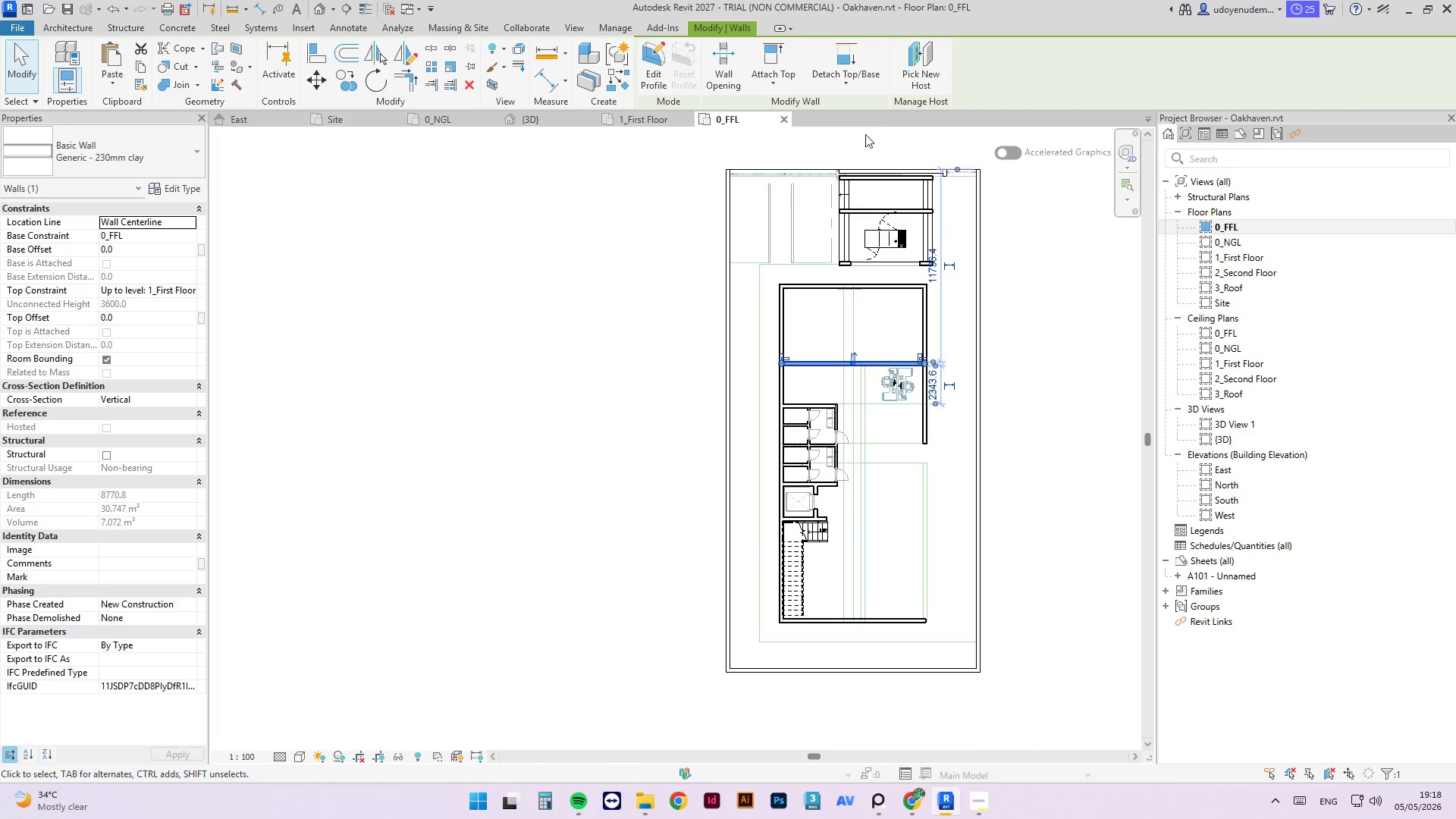 
scroll: coordinate [823, 281], scroll_direction: up, amount: 4.0
 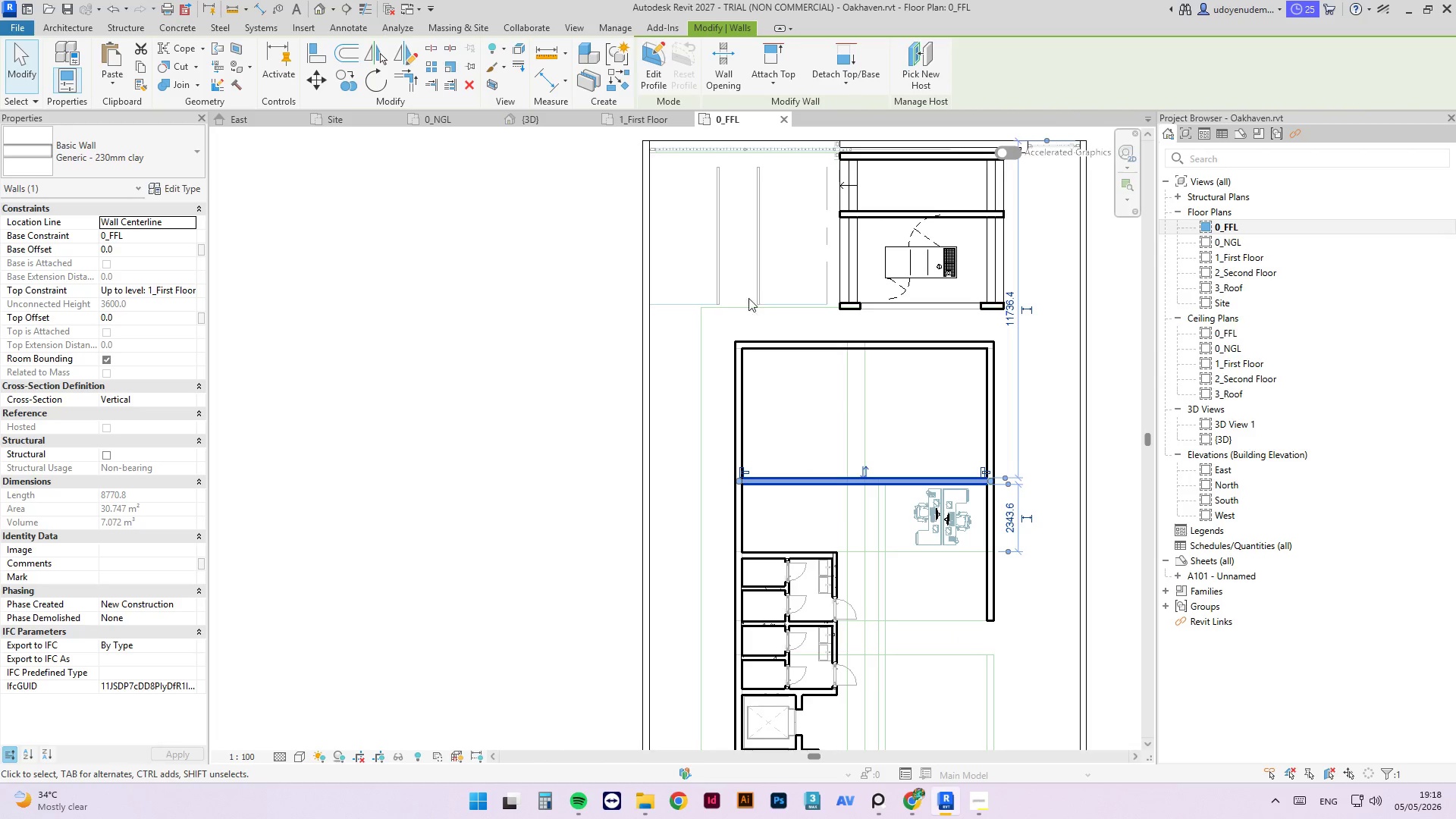 
scroll: coordinate [750, 285], scroll_direction: down, amount: 4.0
 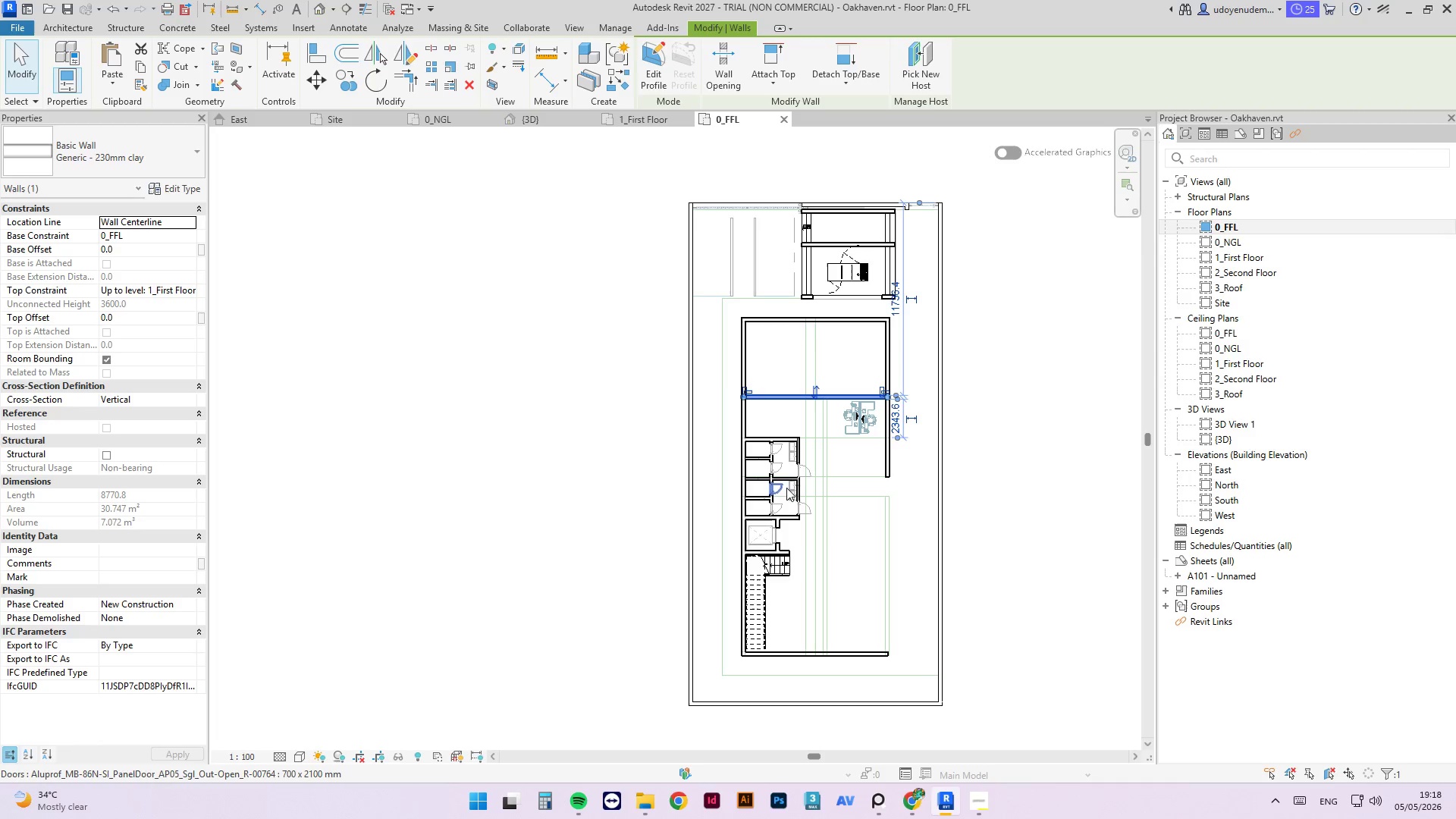 
wait(6.16)
 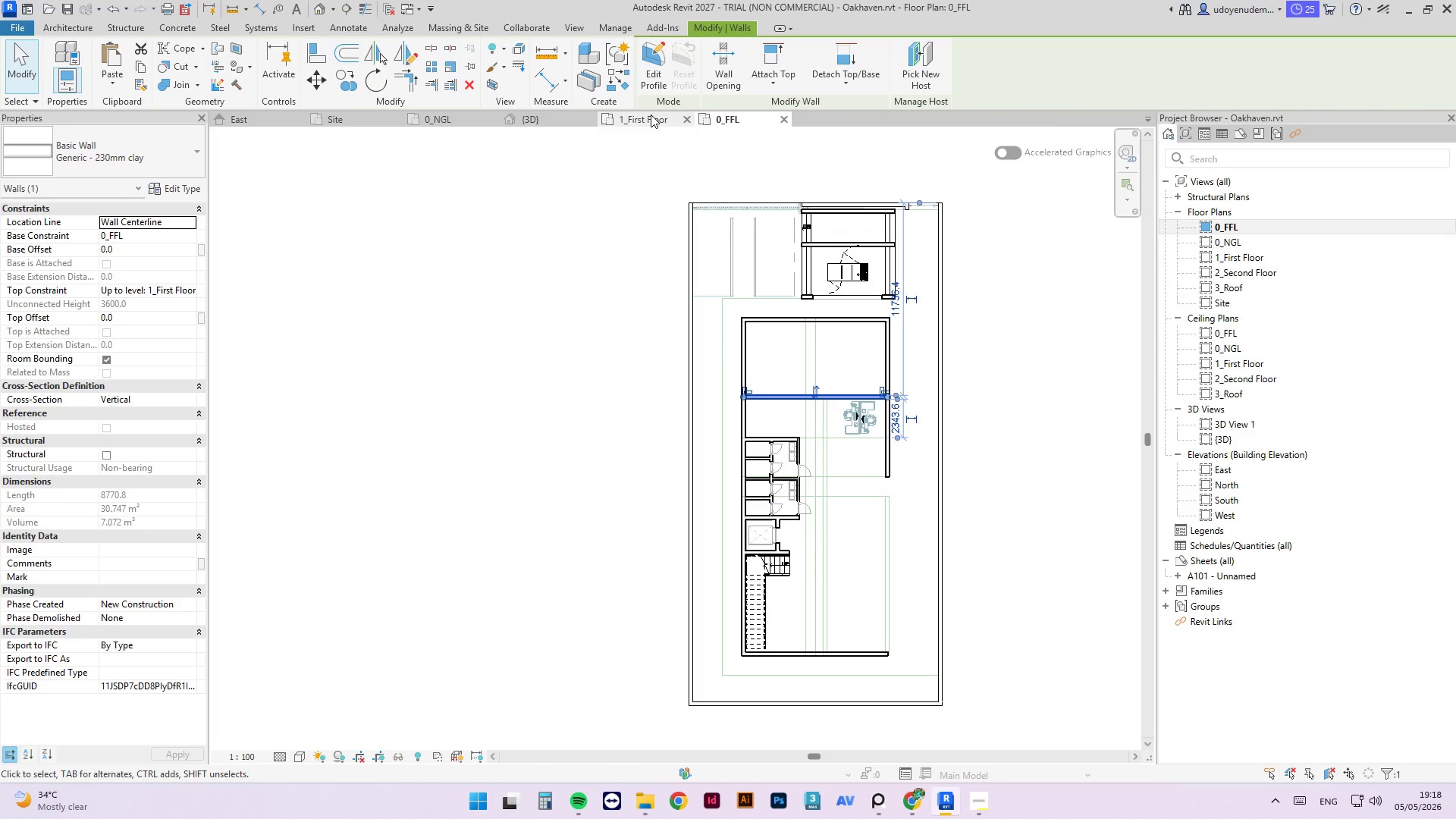 
left_click([975, 792])